 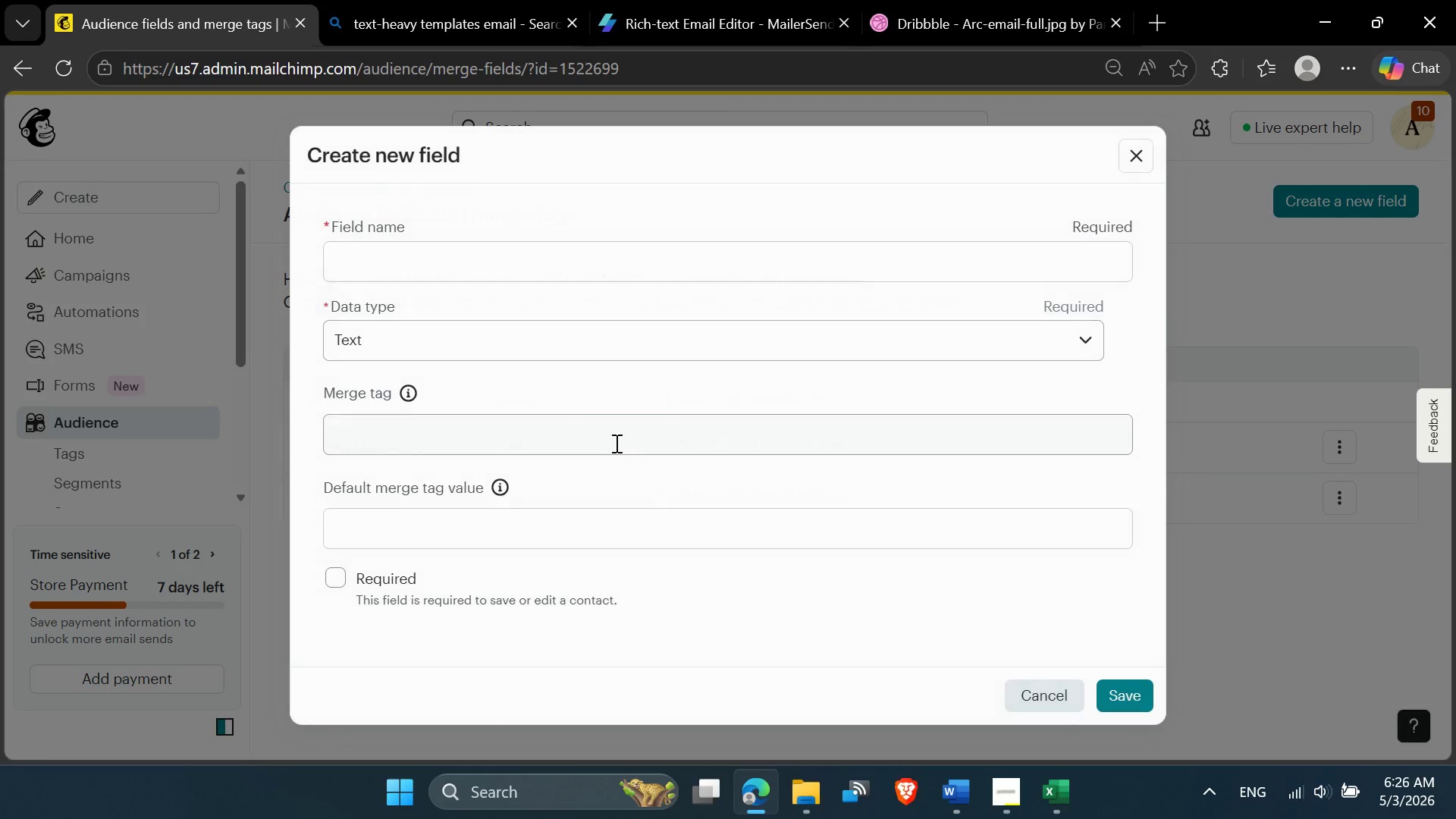 
key(Control+V)
 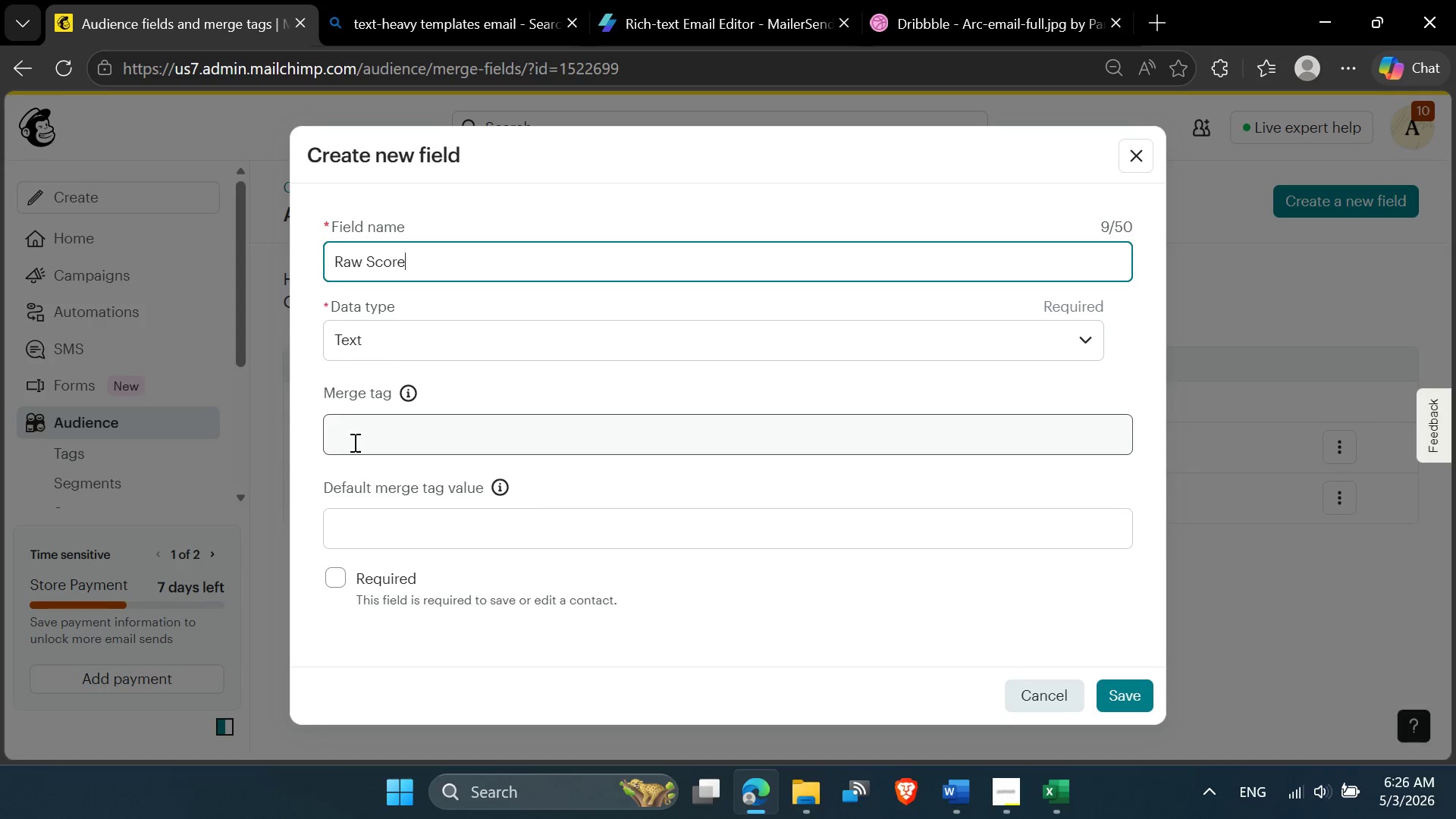 
left_click([384, 344])
 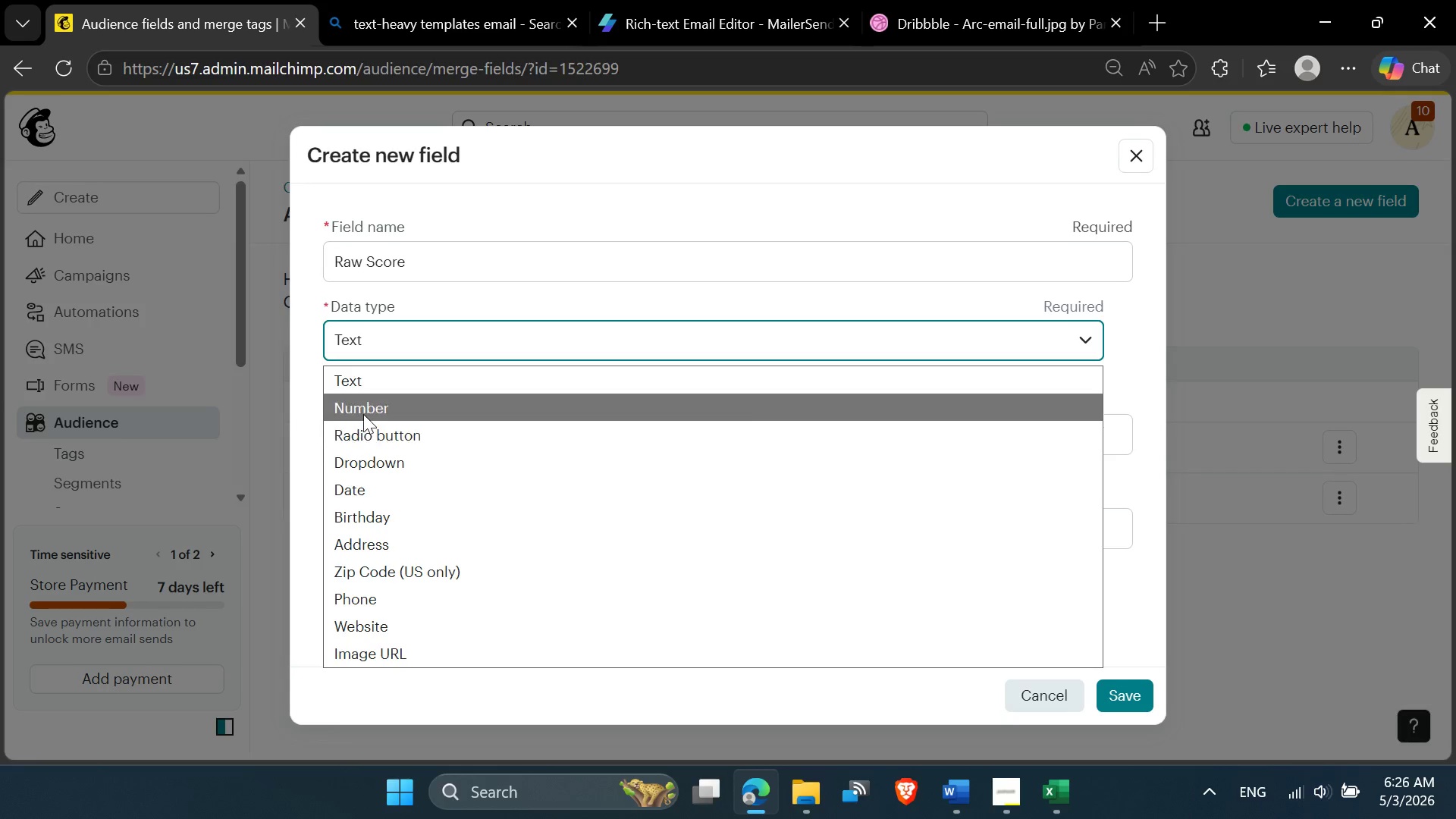 
left_click([363, 413])
 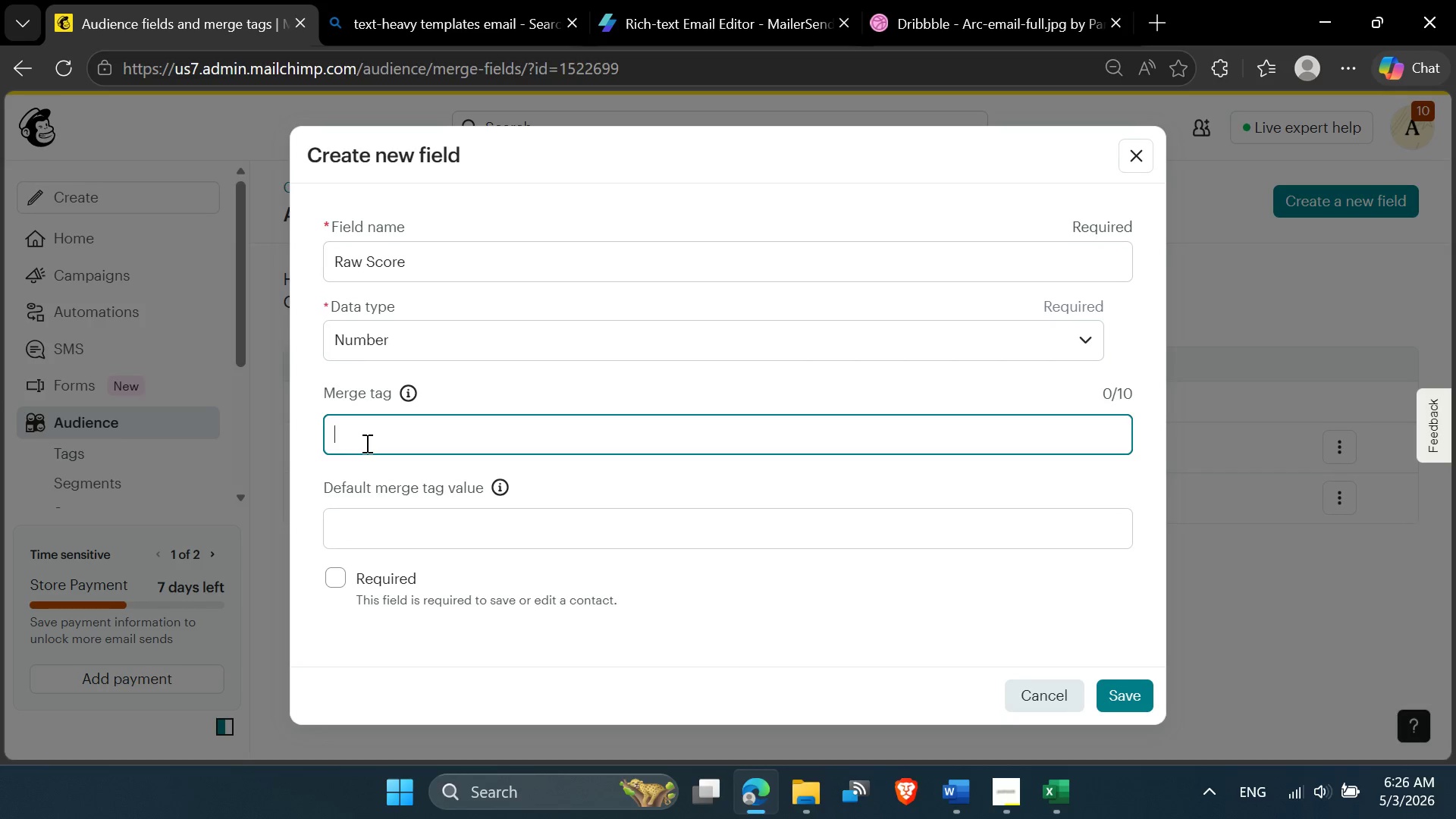 
type(SCORE)
 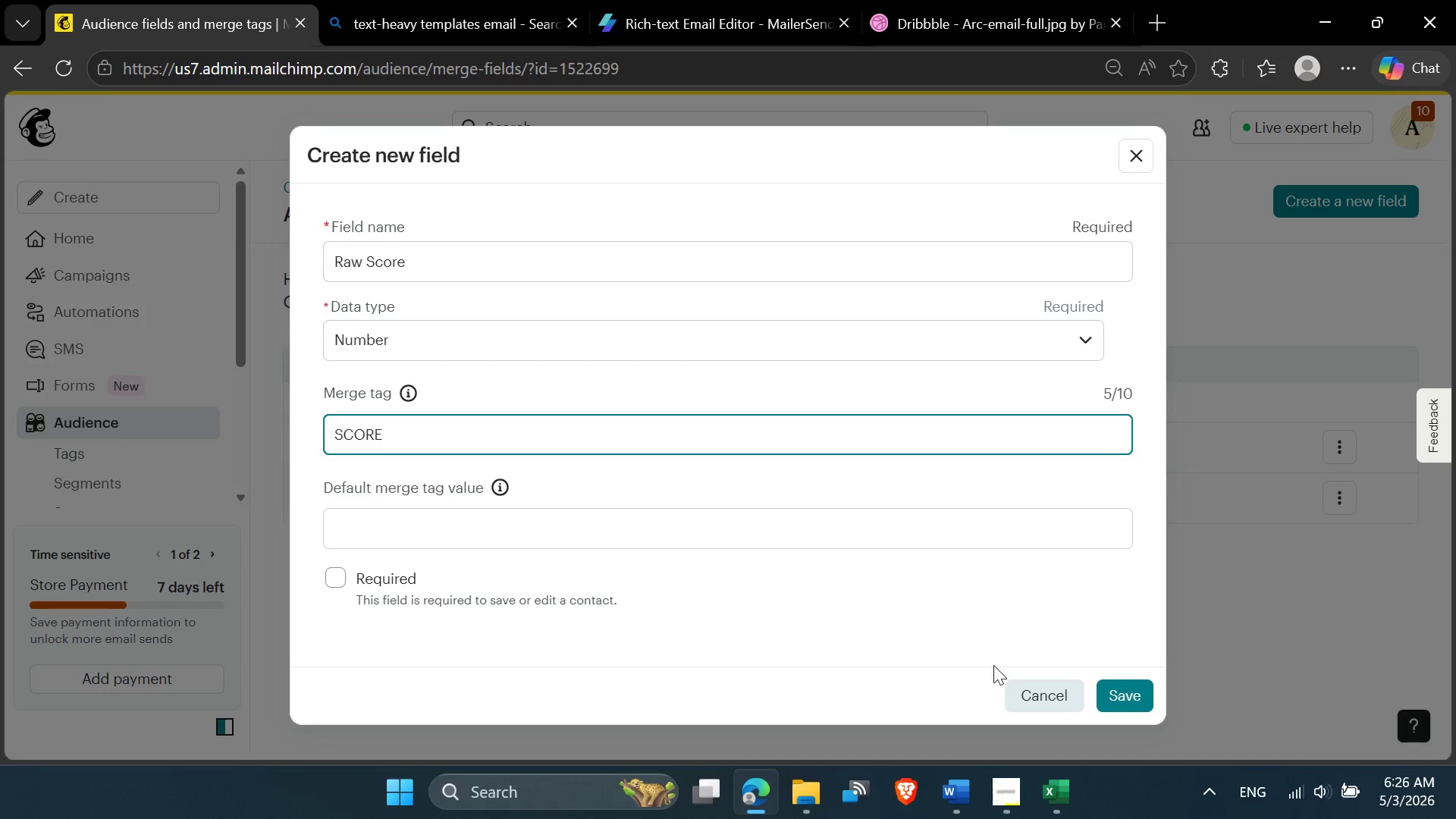 
left_click([1128, 692])
 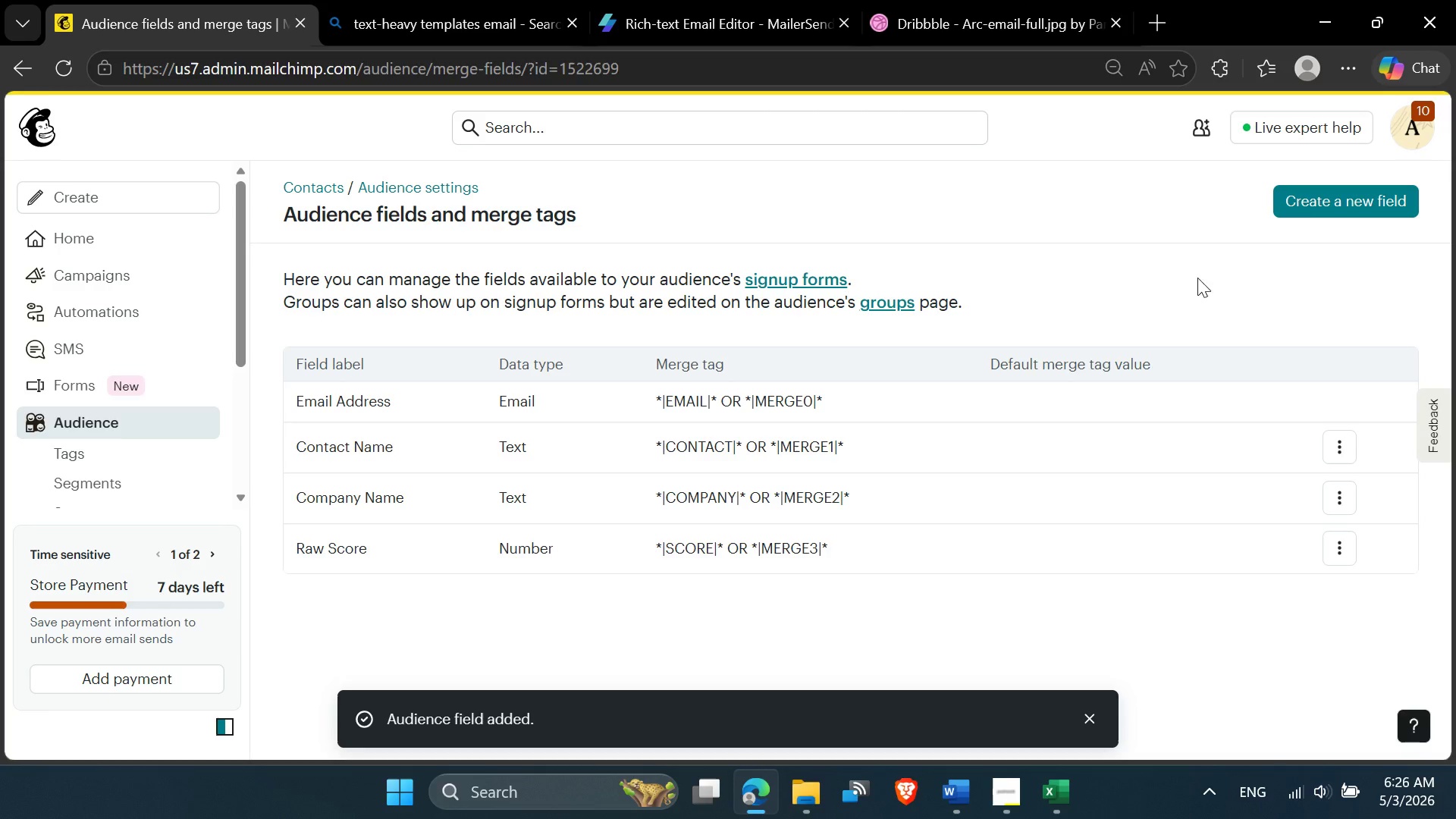 
left_click([1311, 204])
 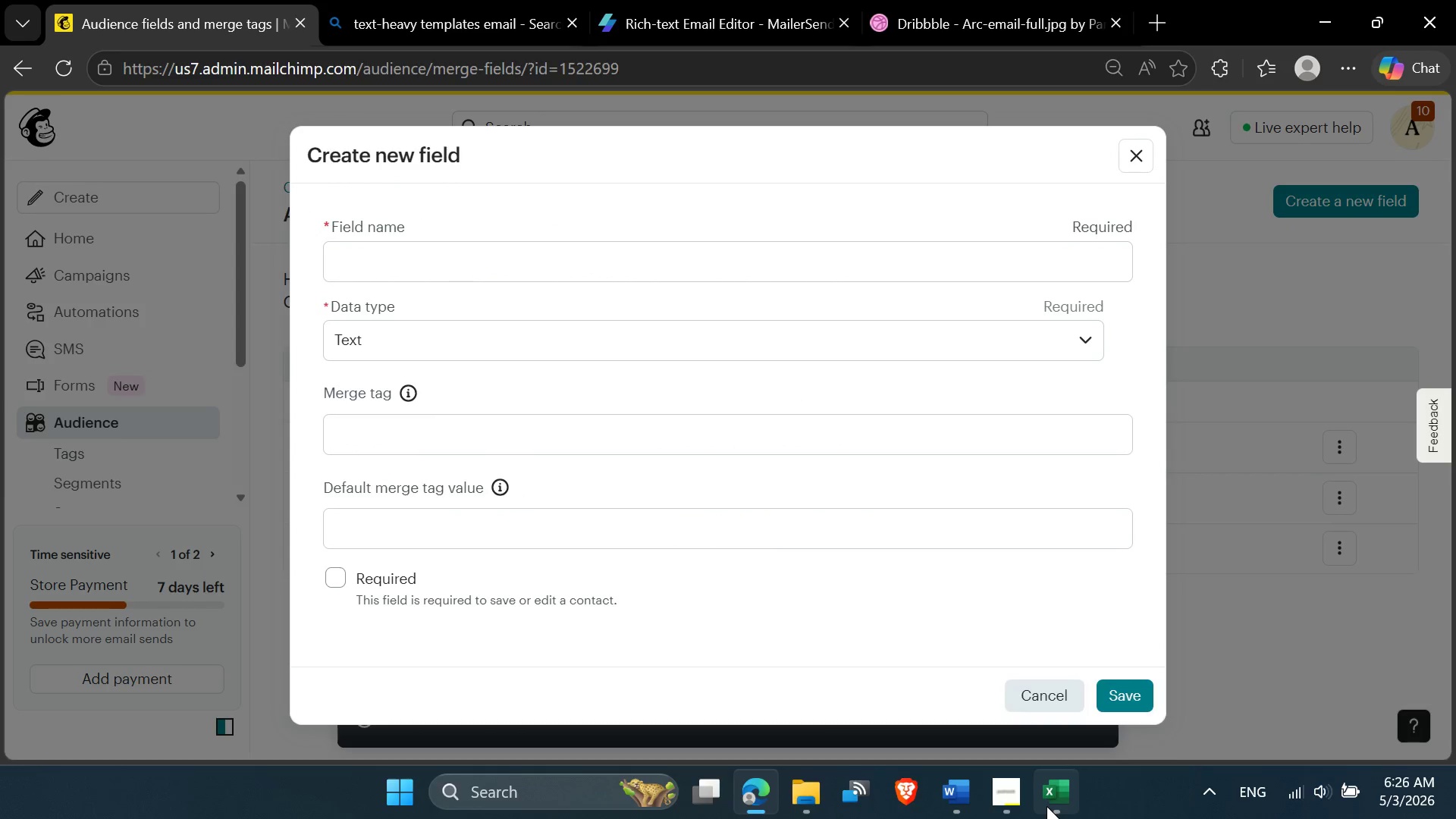 
left_click([1030, 701])
 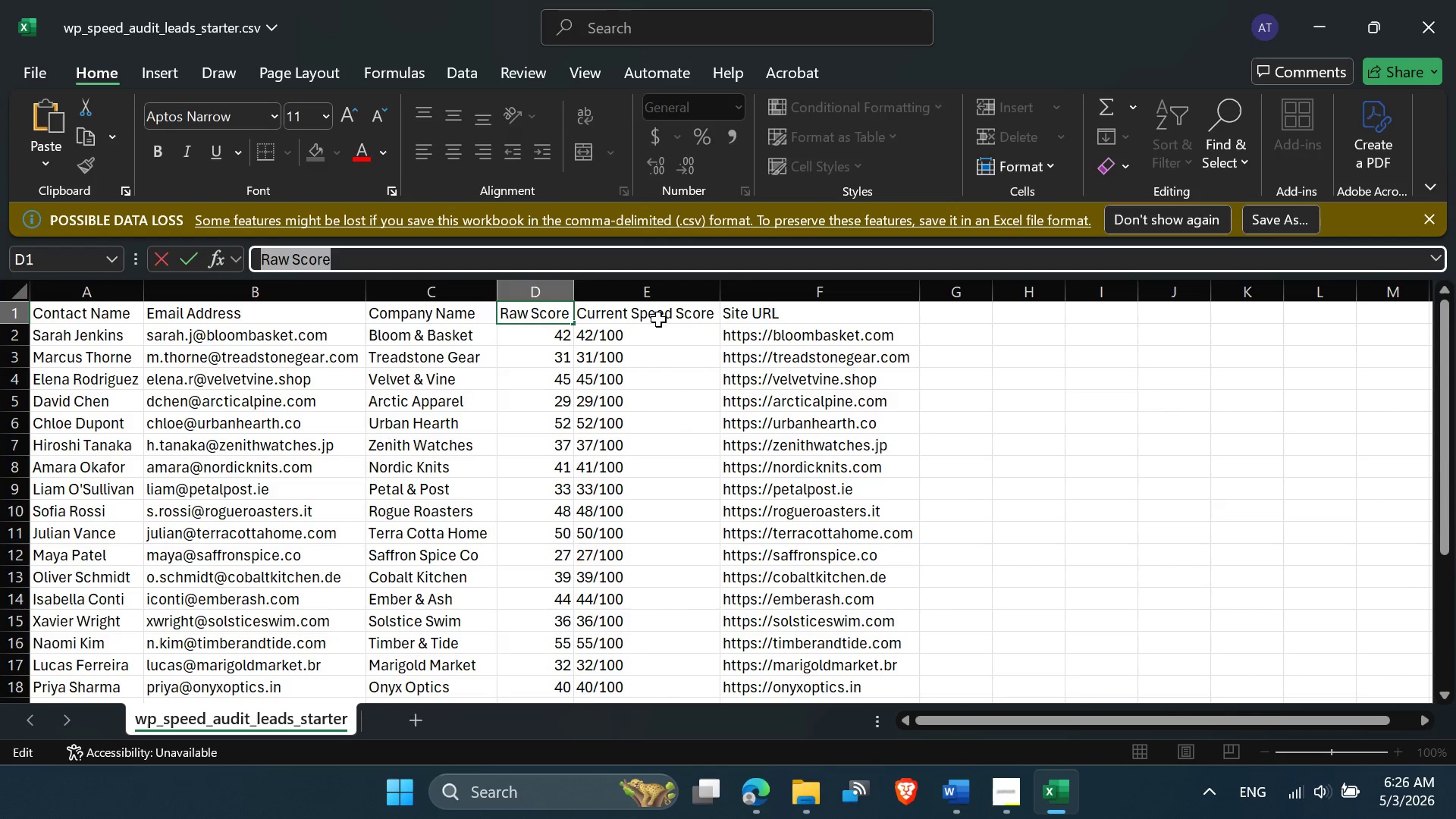 
left_click([658, 315])
 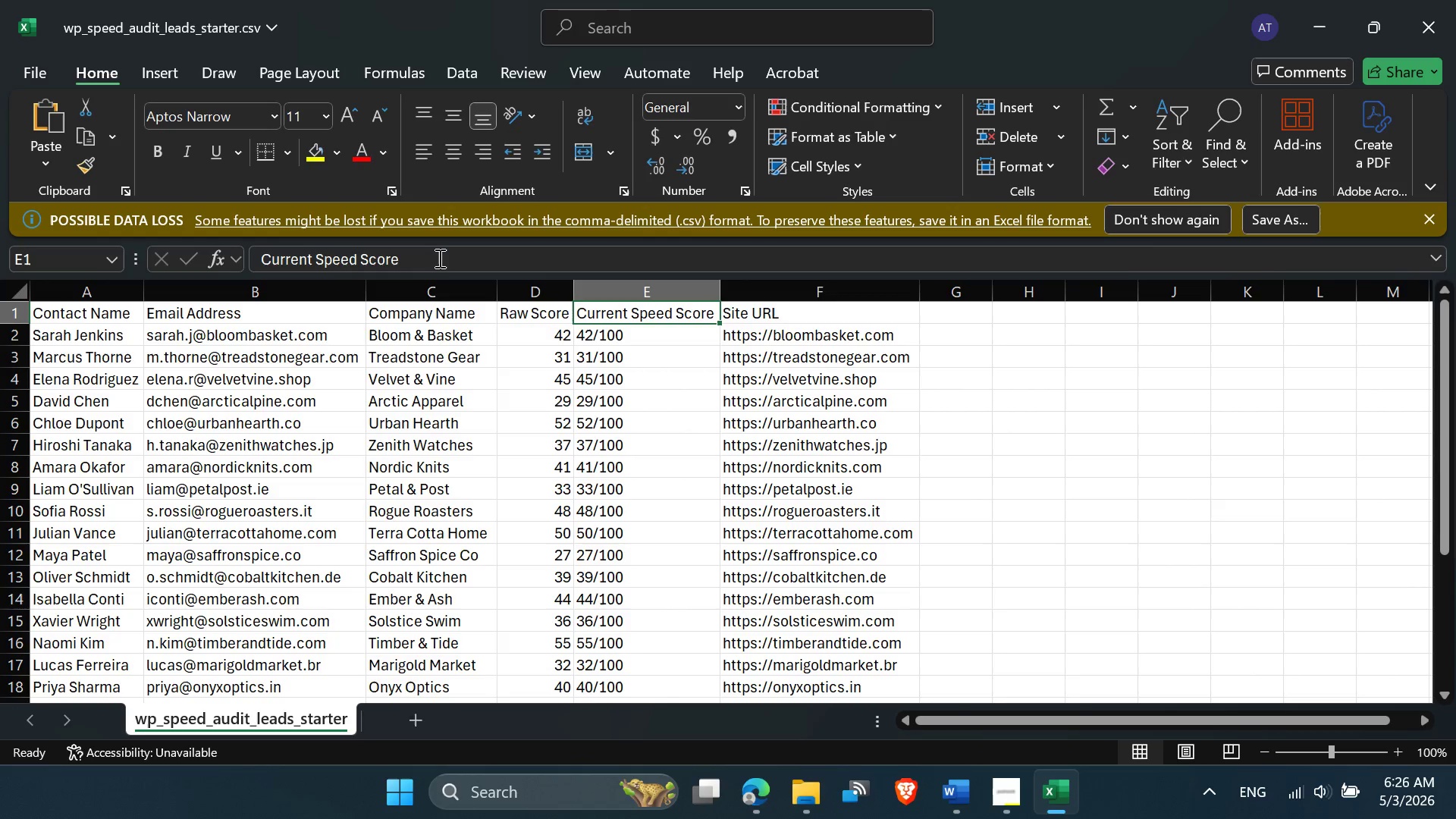 
left_click_drag(start_coordinate=[436, 258], to_coordinate=[206, 256])
 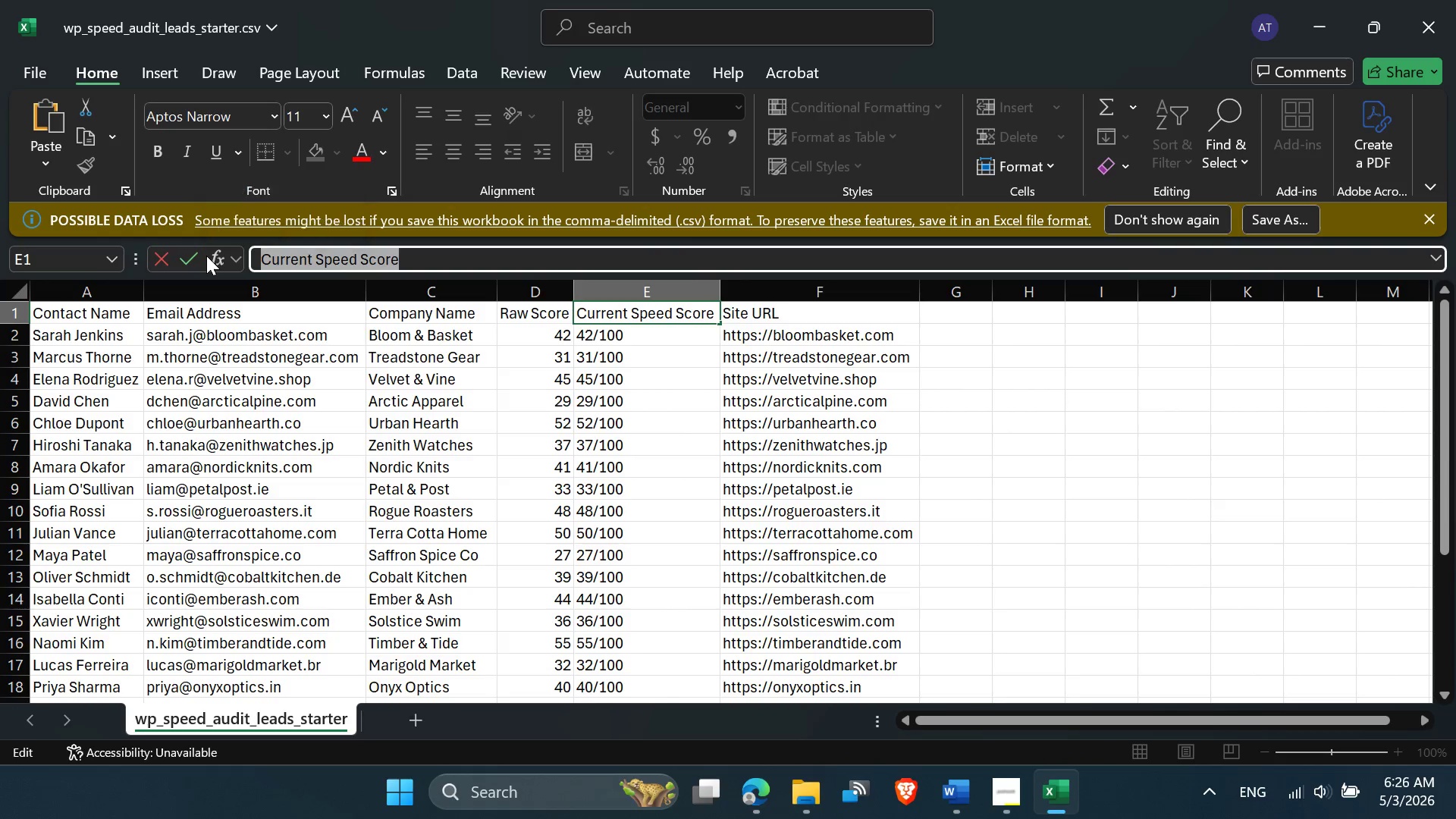 
key(Control+C)
 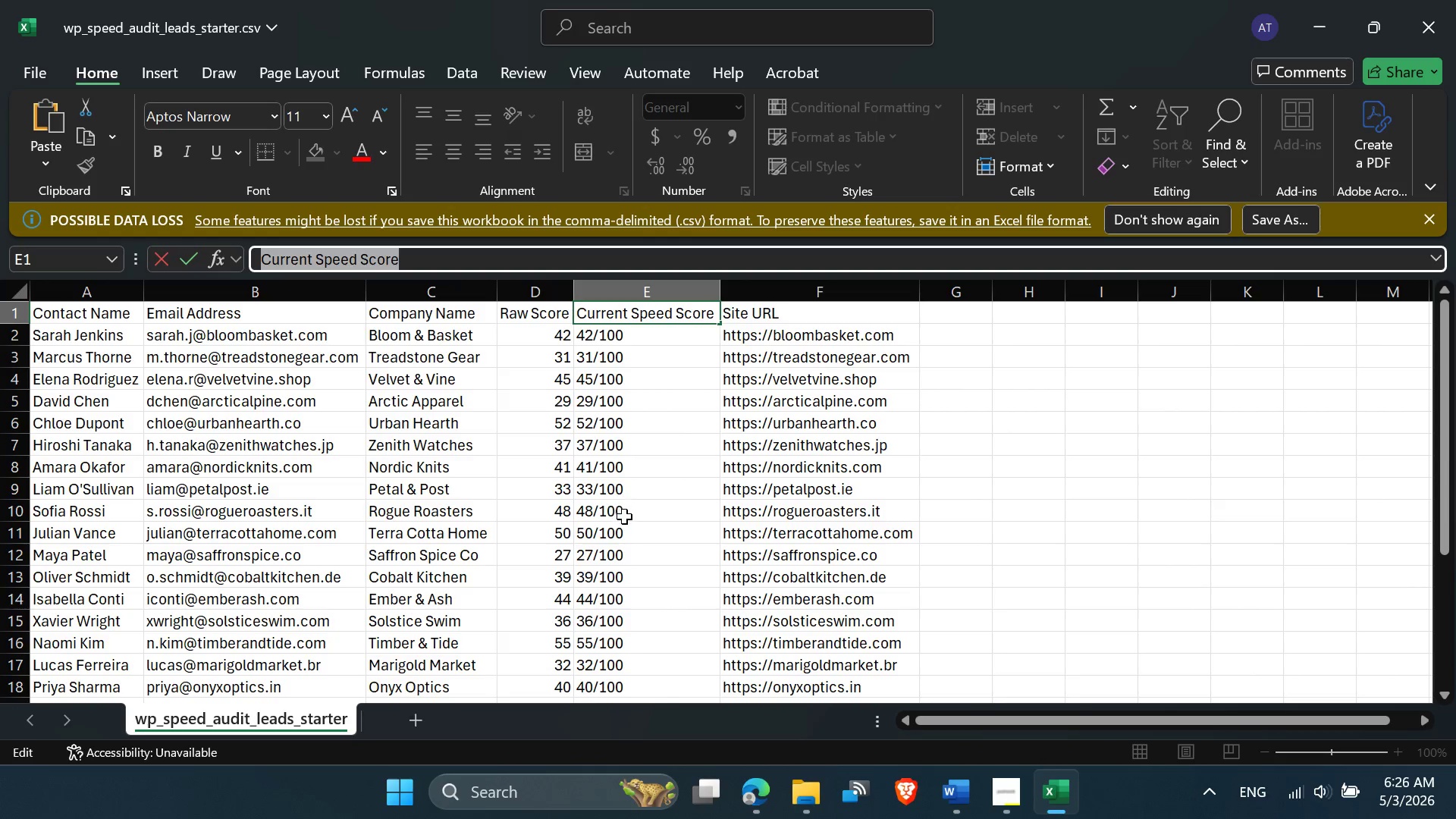 
scroll: coordinate [628, 536], scroll_direction: down, amount: 2.0
 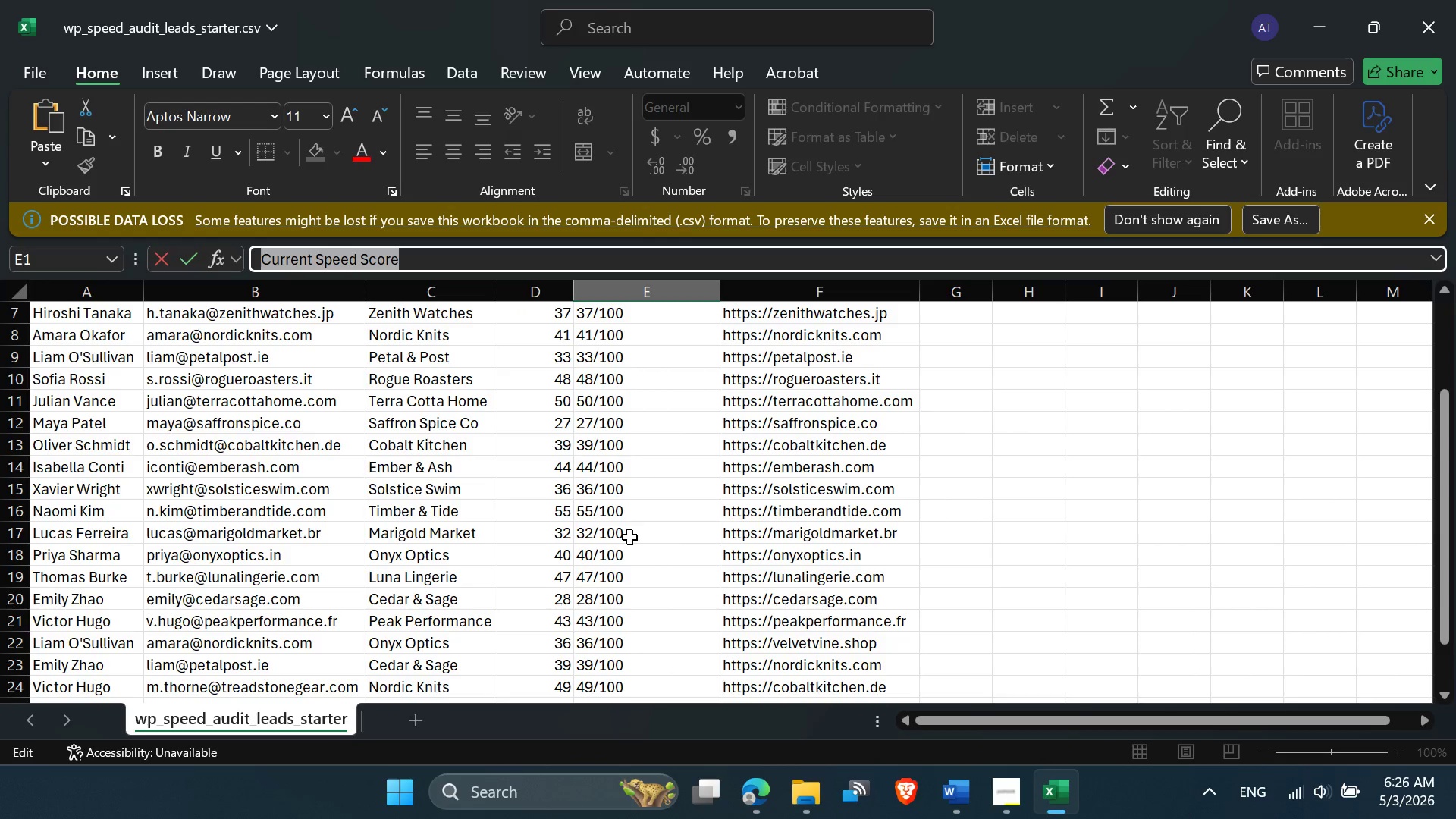 
scroll: coordinate [629, 537], scroll_direction: up, amount: 4.0
 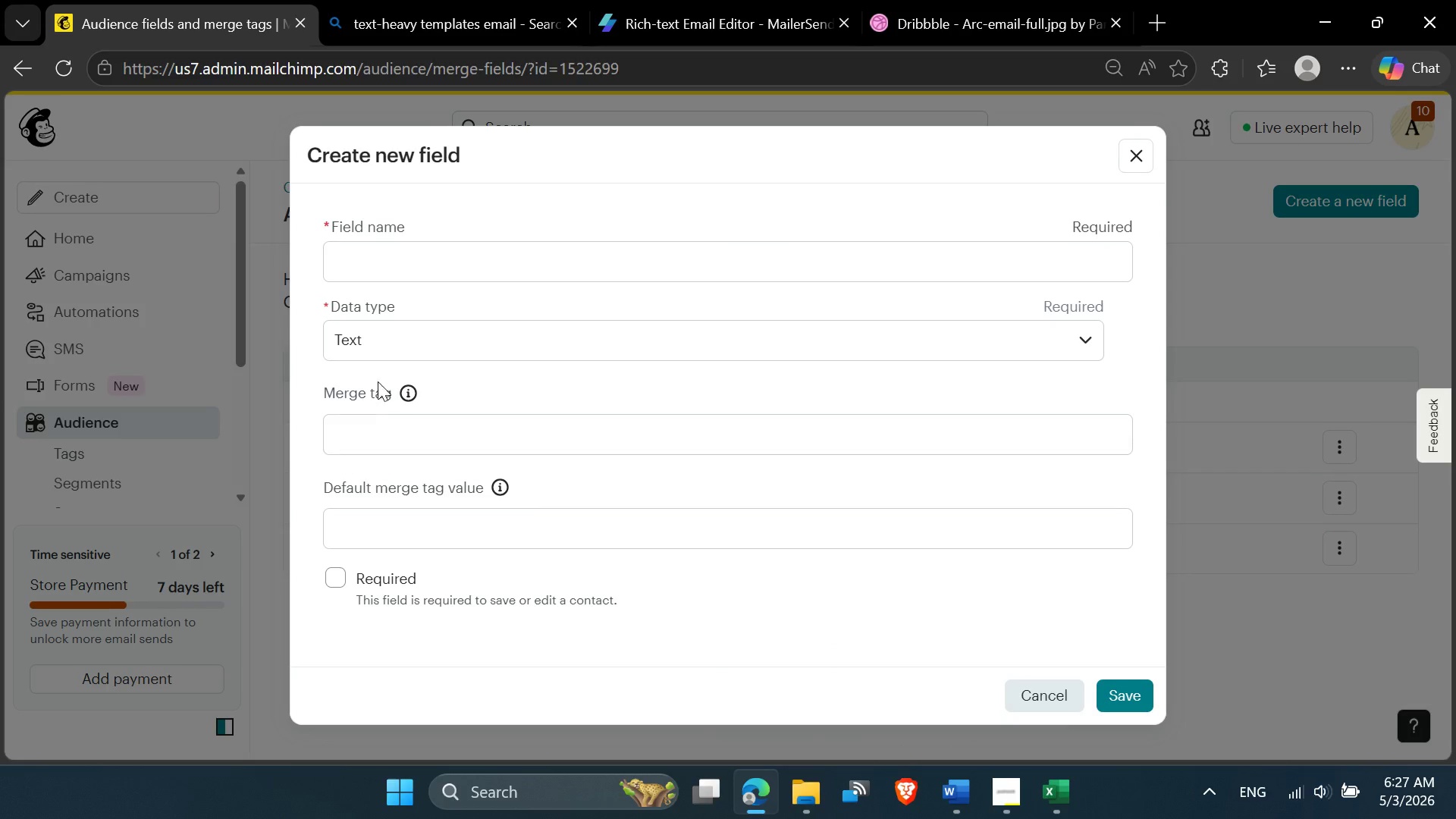 
left_click([365, 271])
 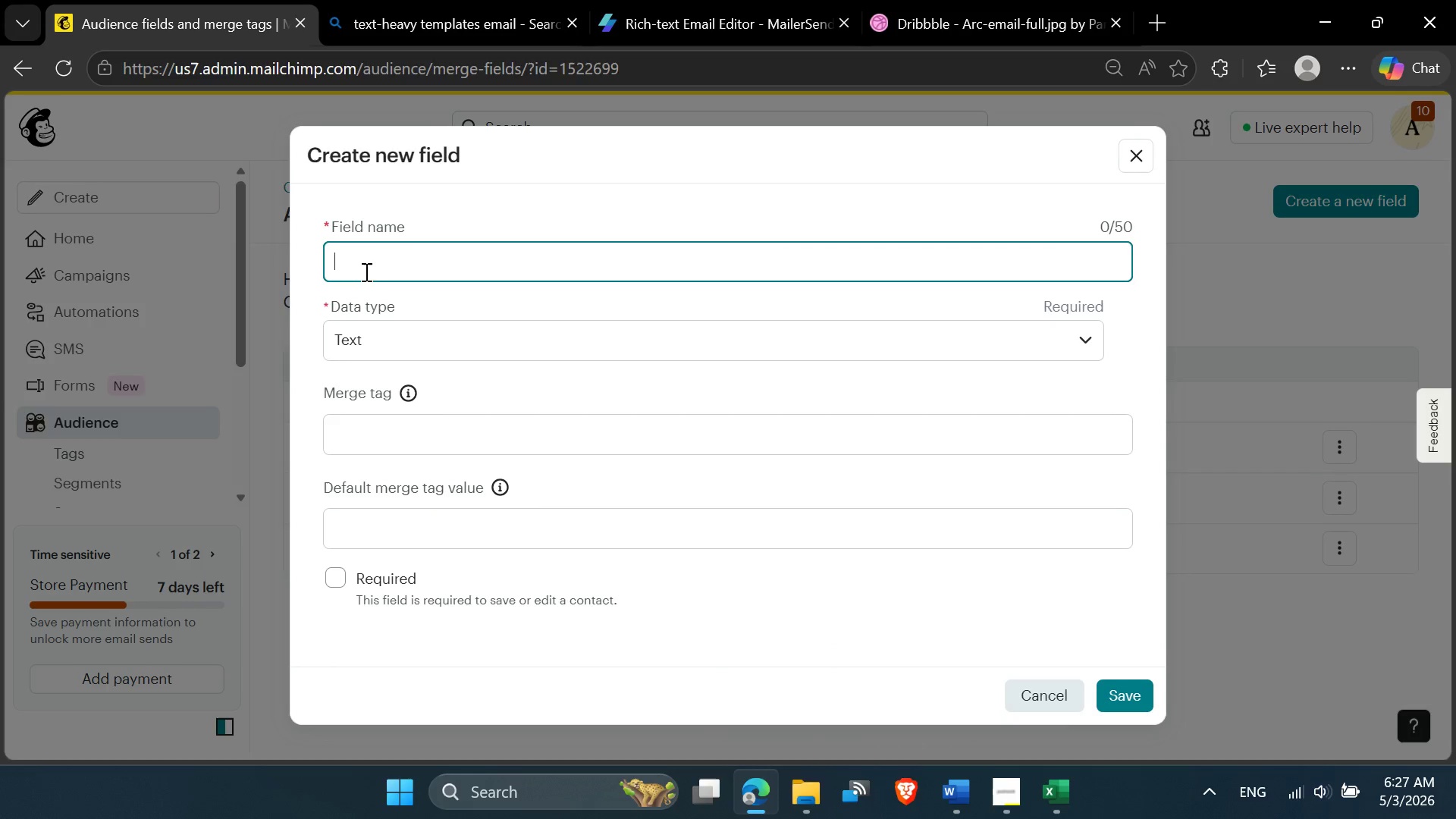 
key(Control+V)
 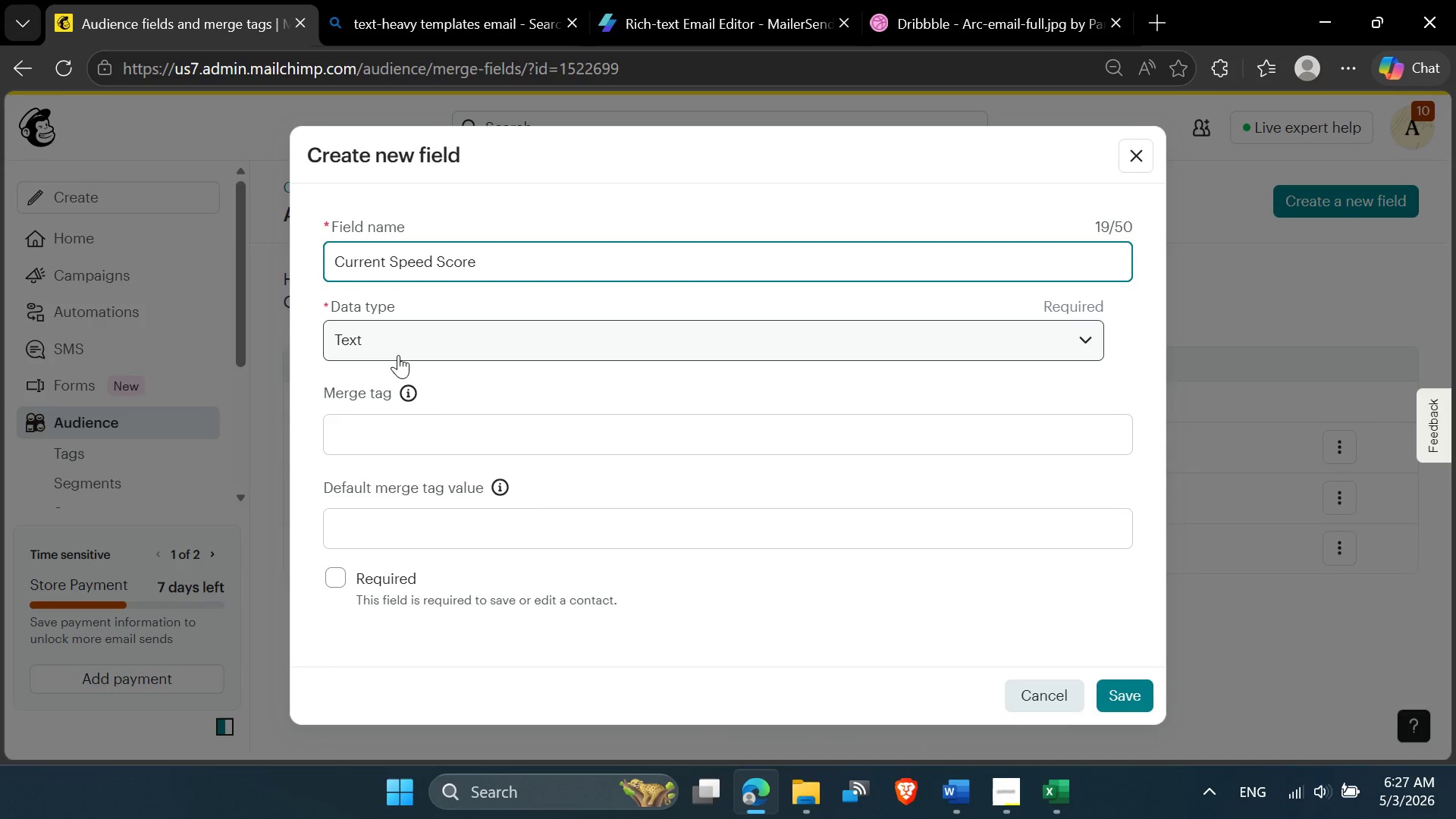 
left_click([398, 352])
 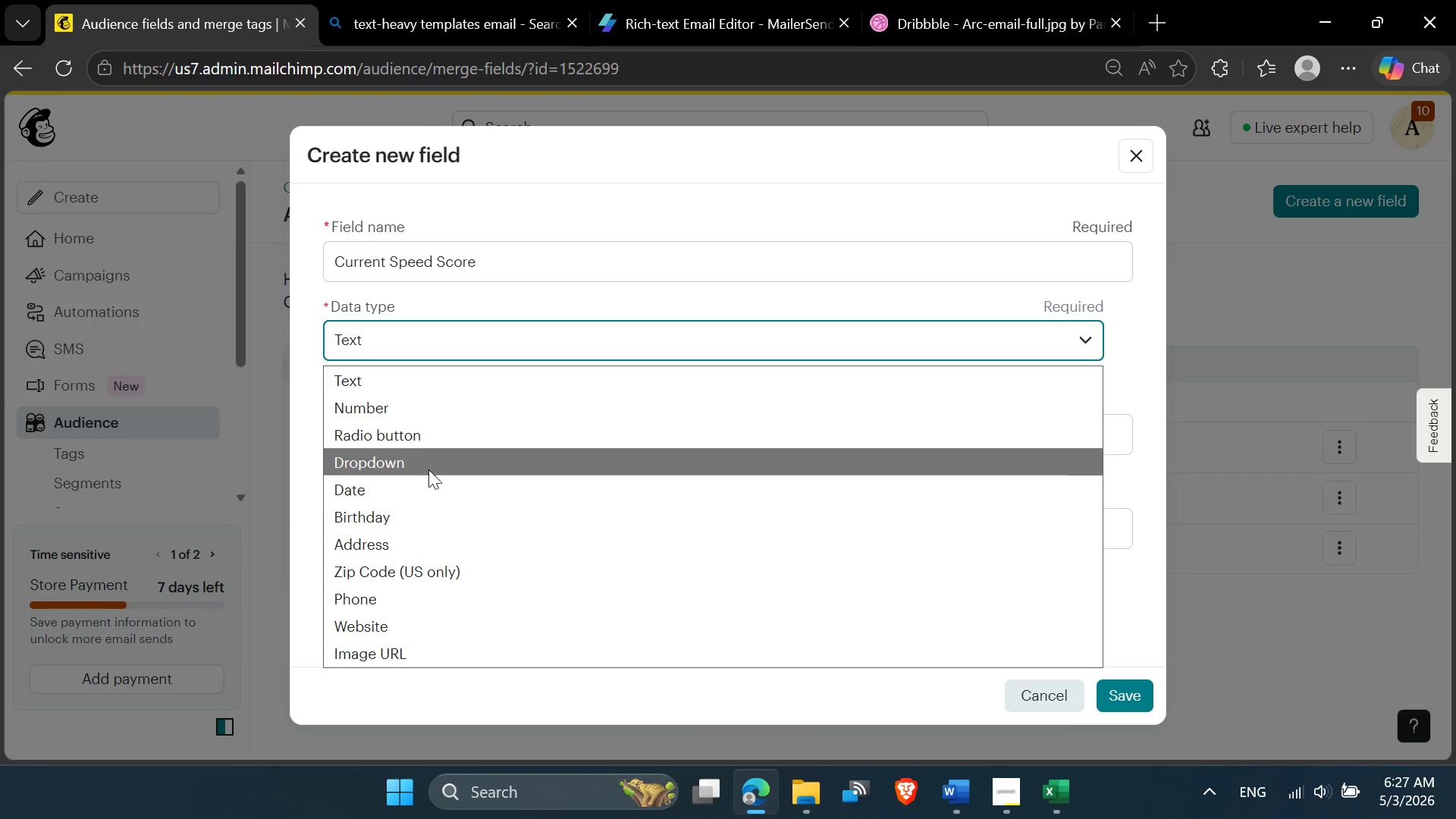 
wait(7.22)
 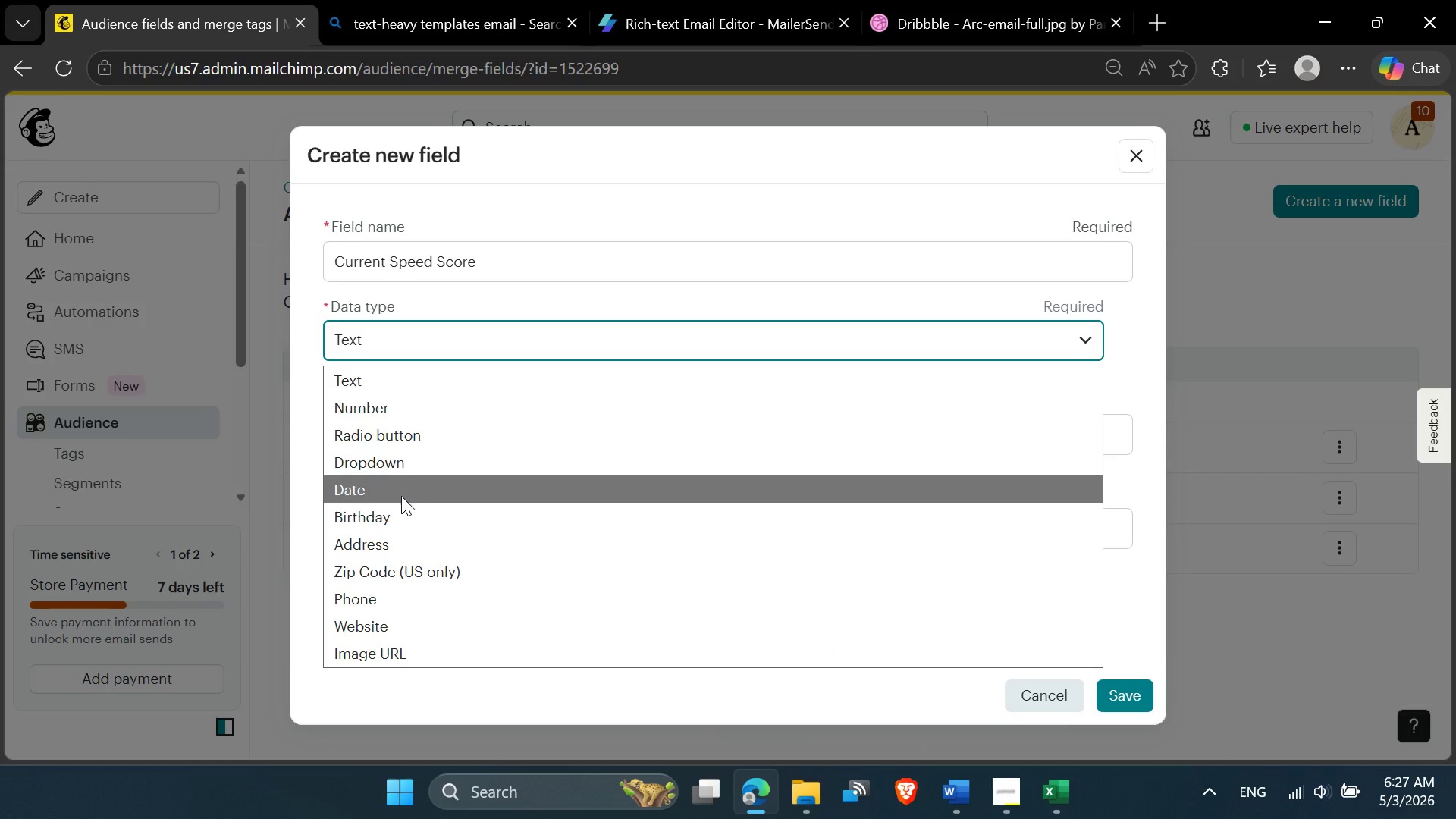 
left_click([425, 386])
 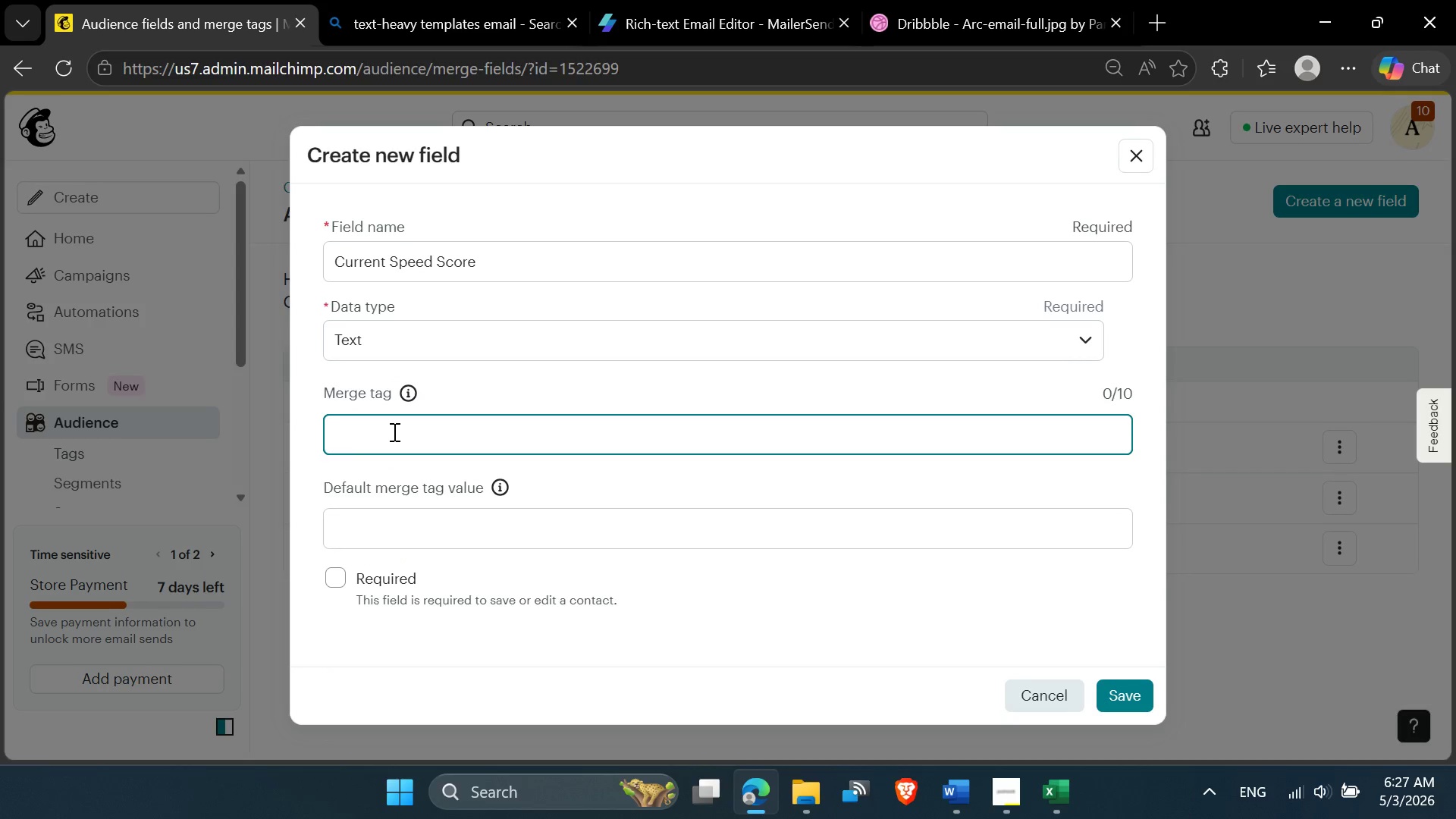 
type(SPEED)
 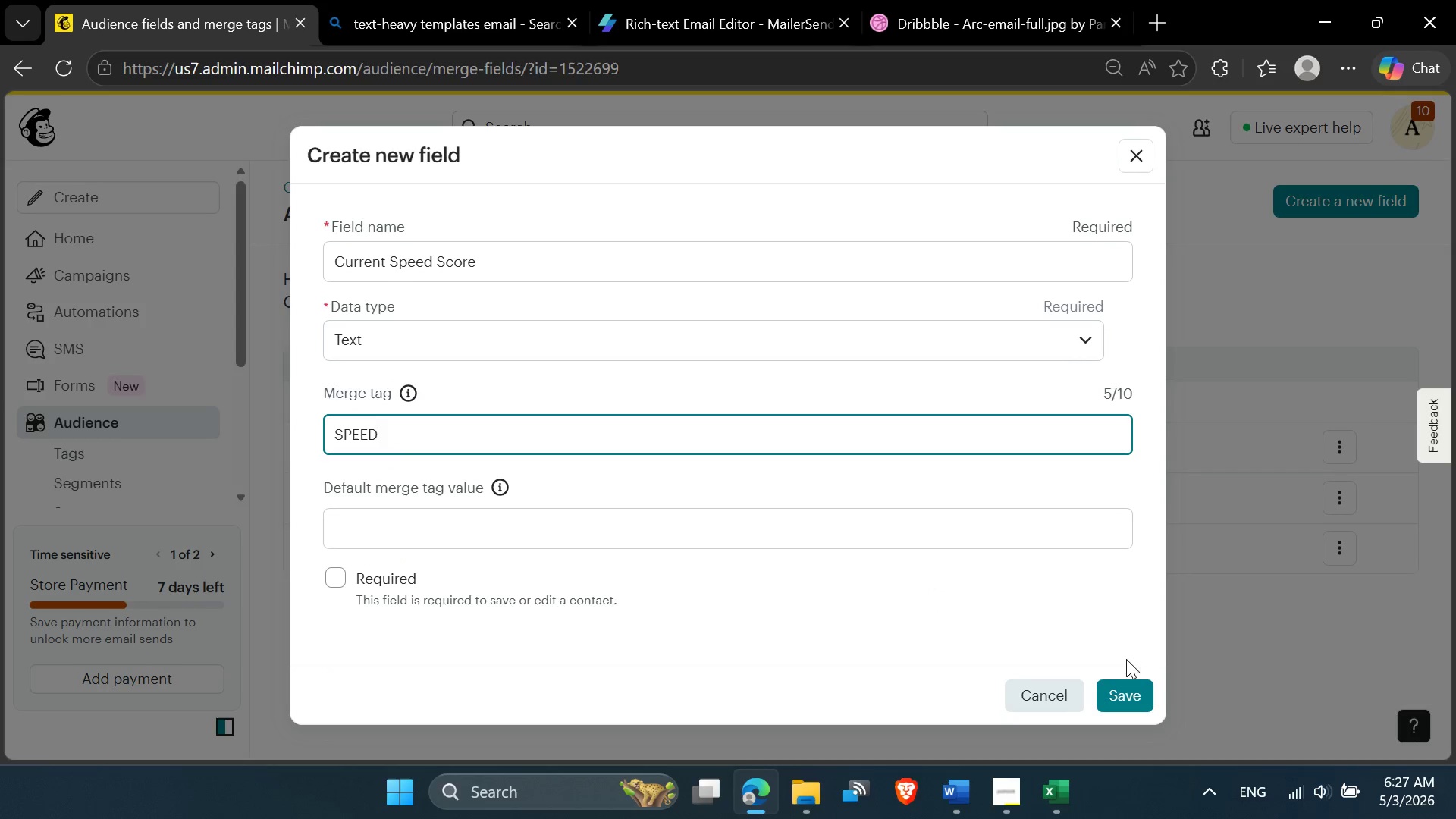 
left_click([1130, 691])
 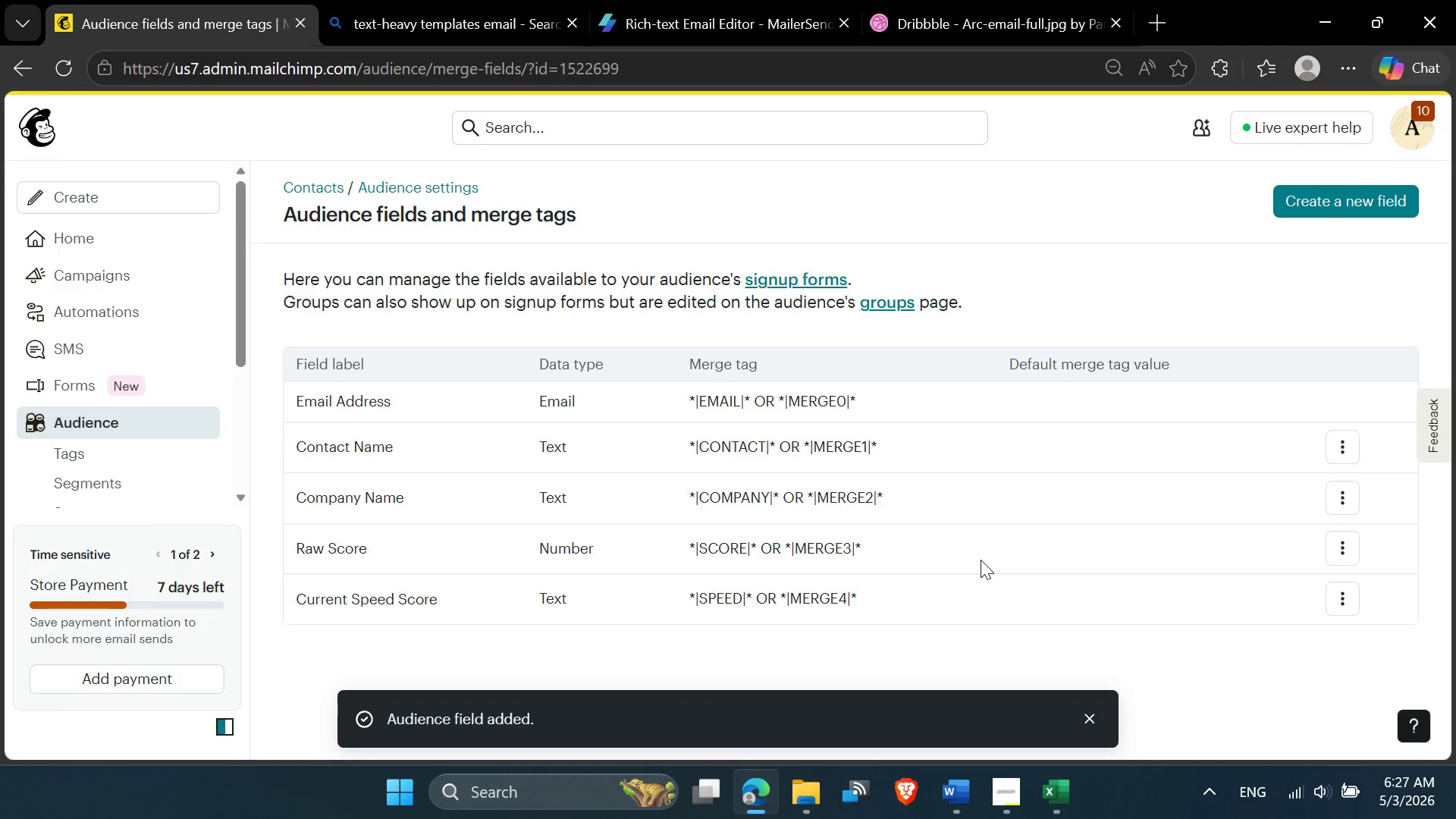 
mouse_move([1045, 756])
 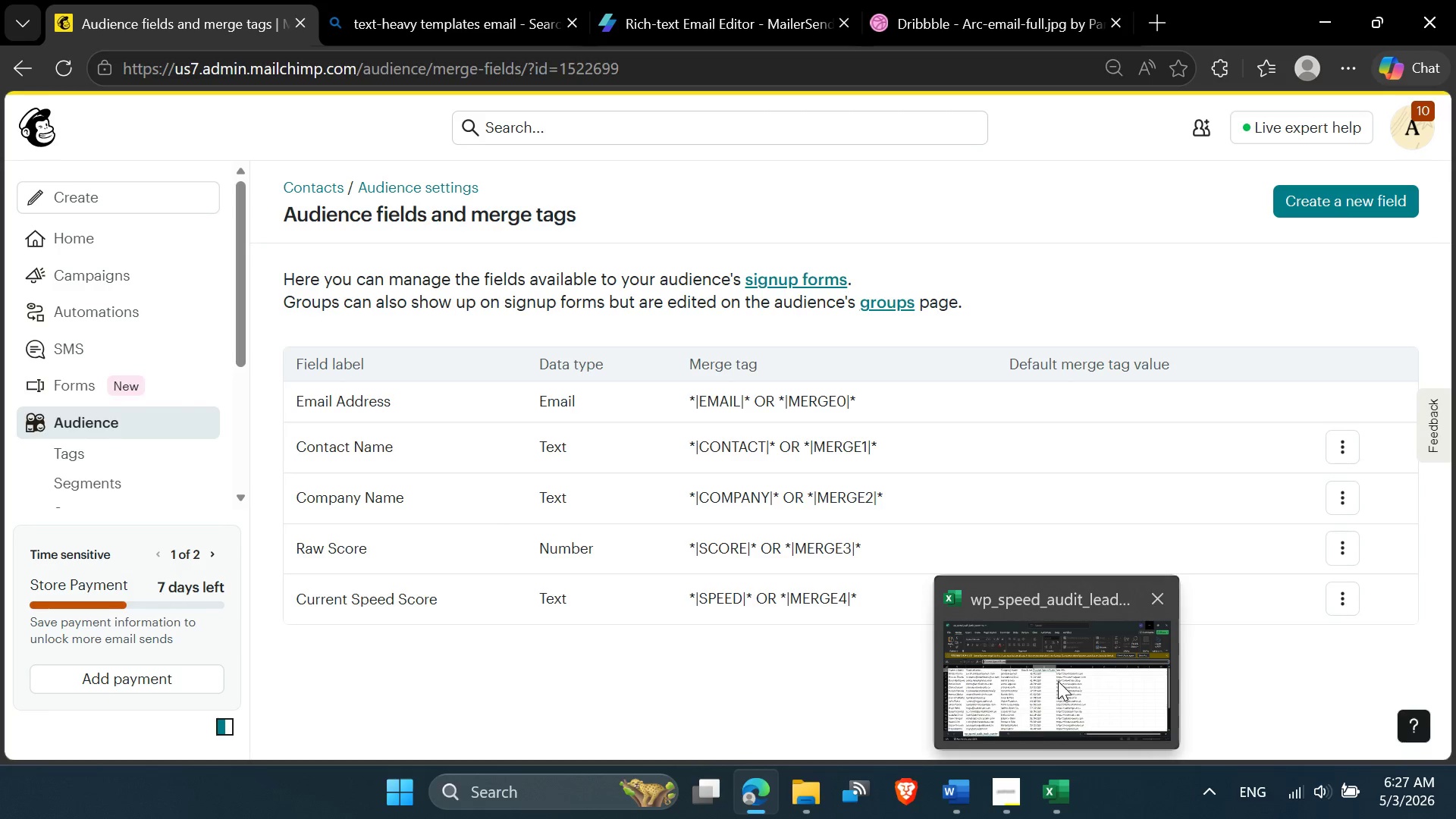 
left_click([1058, 681])
 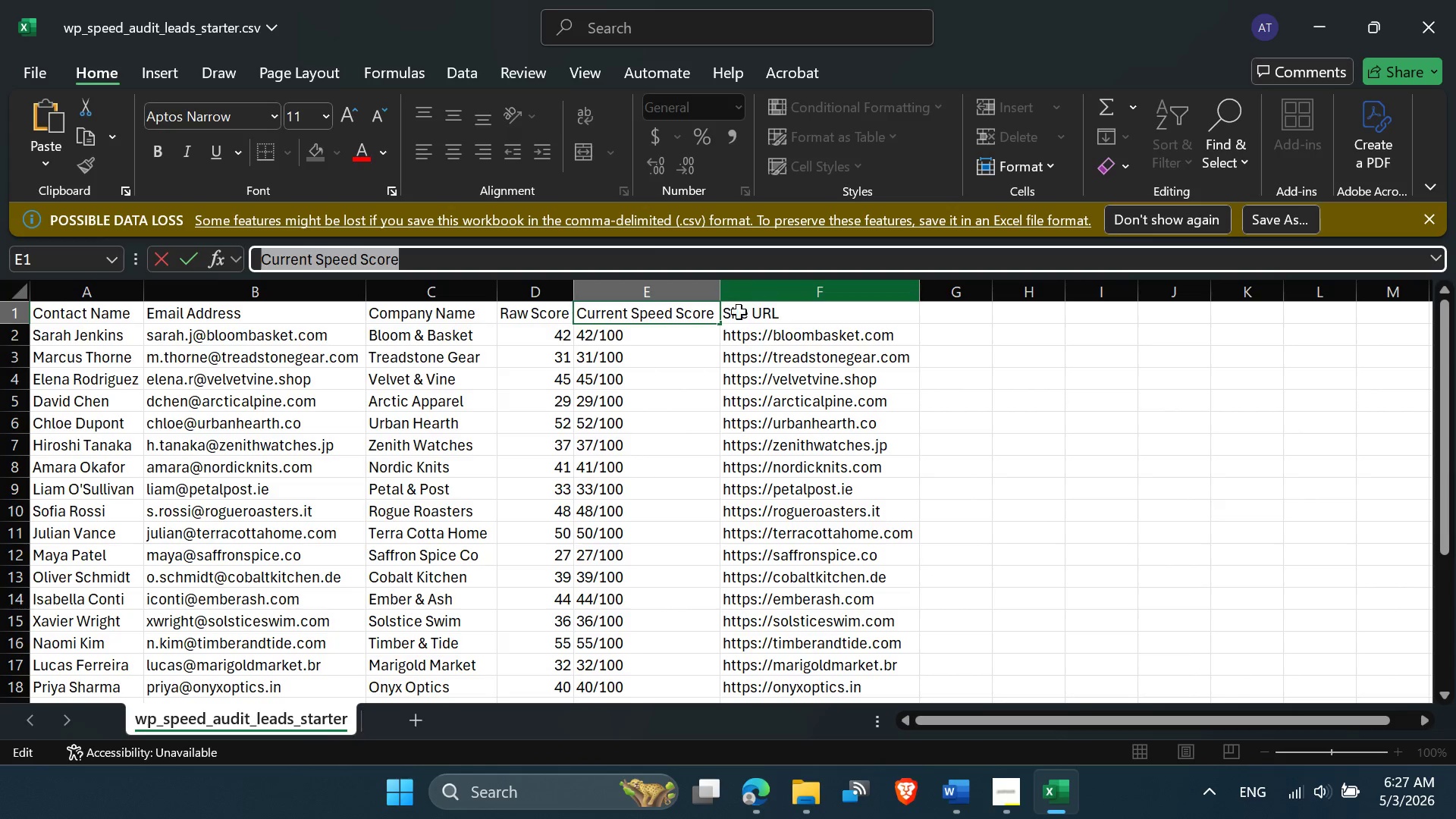 
left_click([739, 315])
 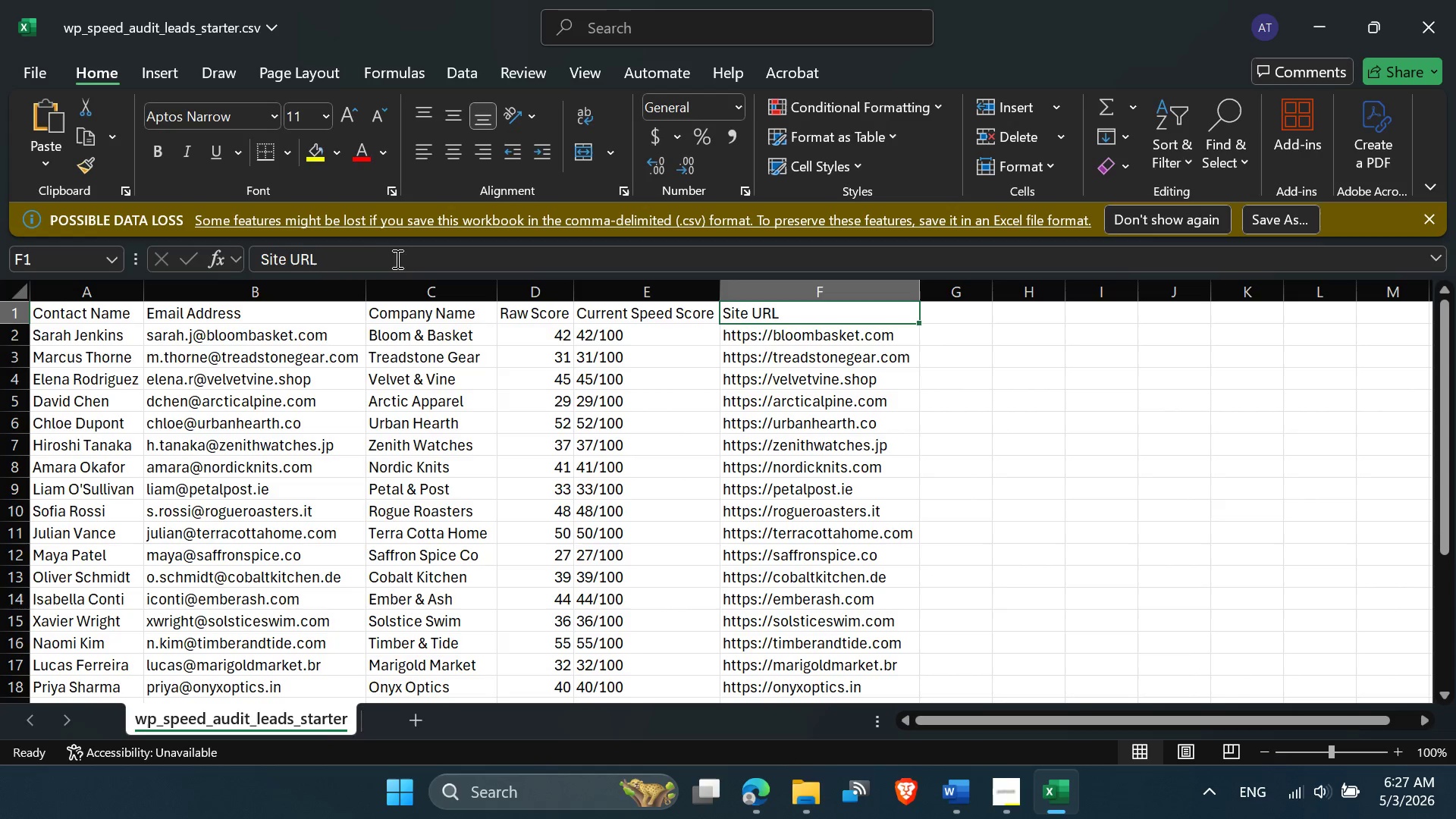 
left_click_drag(start_coordinate=[381, 256], to_coordinate=[184, 231])
 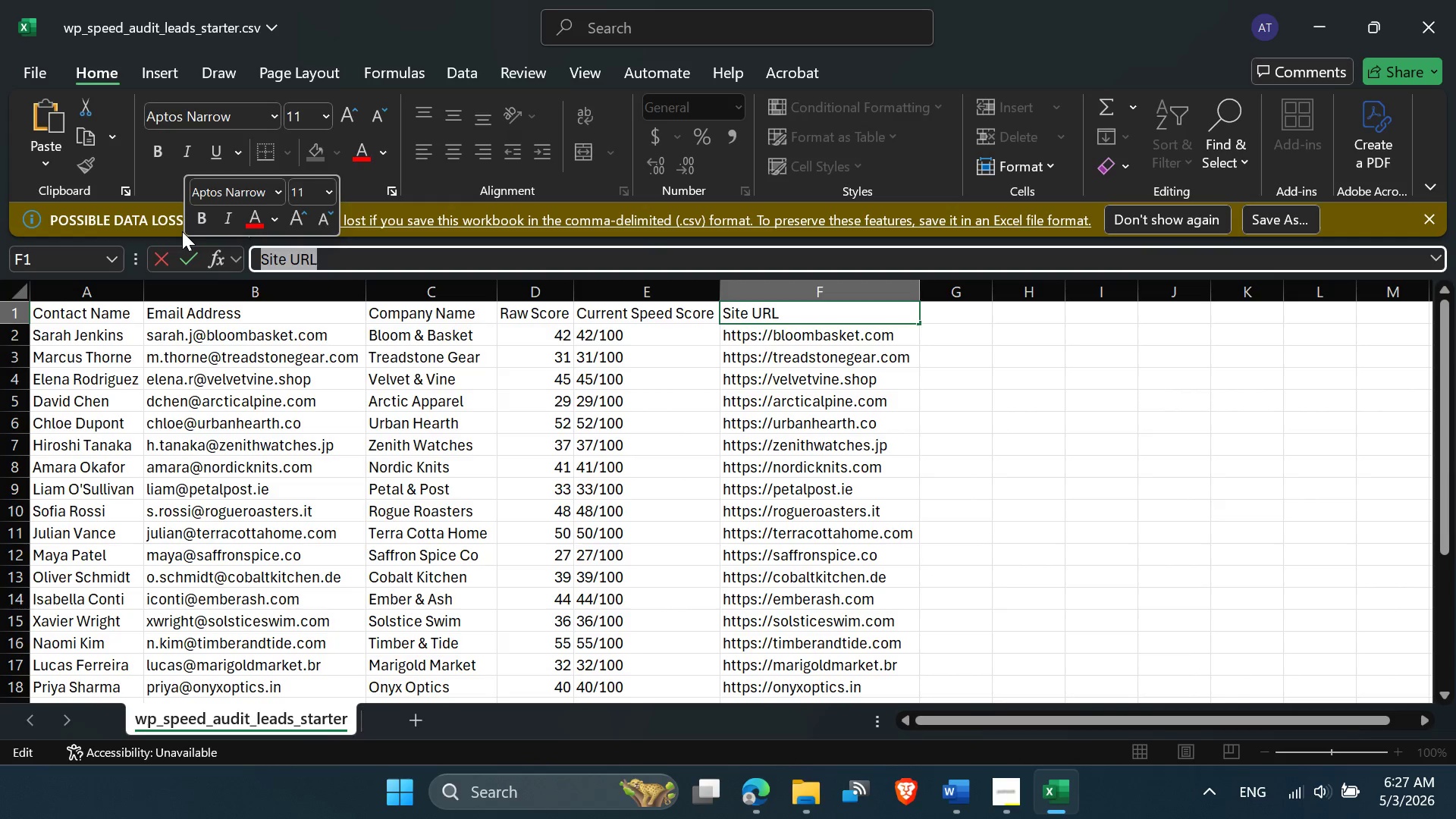 
key(Control+C)
 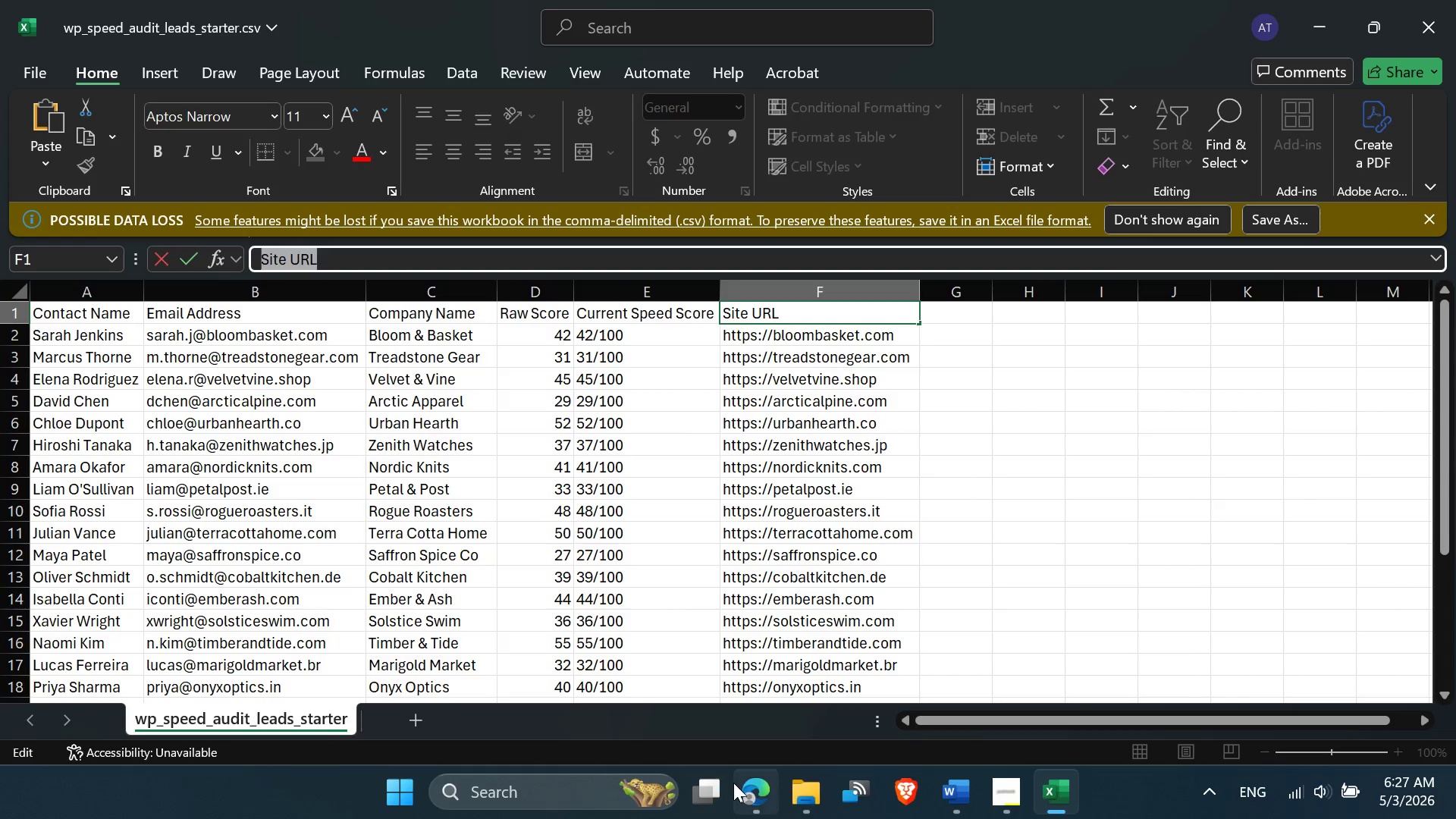 
left_click([742, 789])
 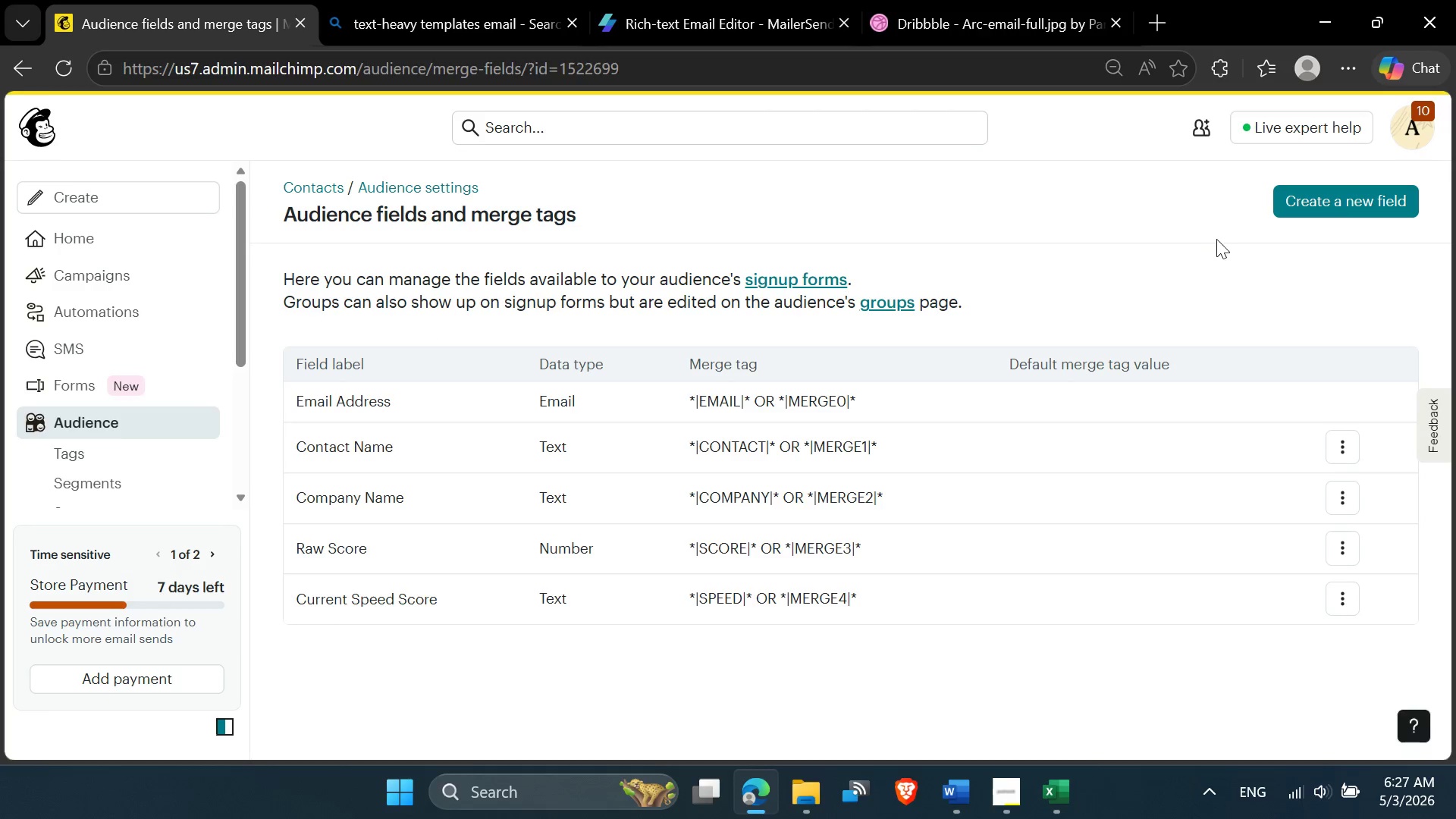 
mouse_move([1258, 206])
 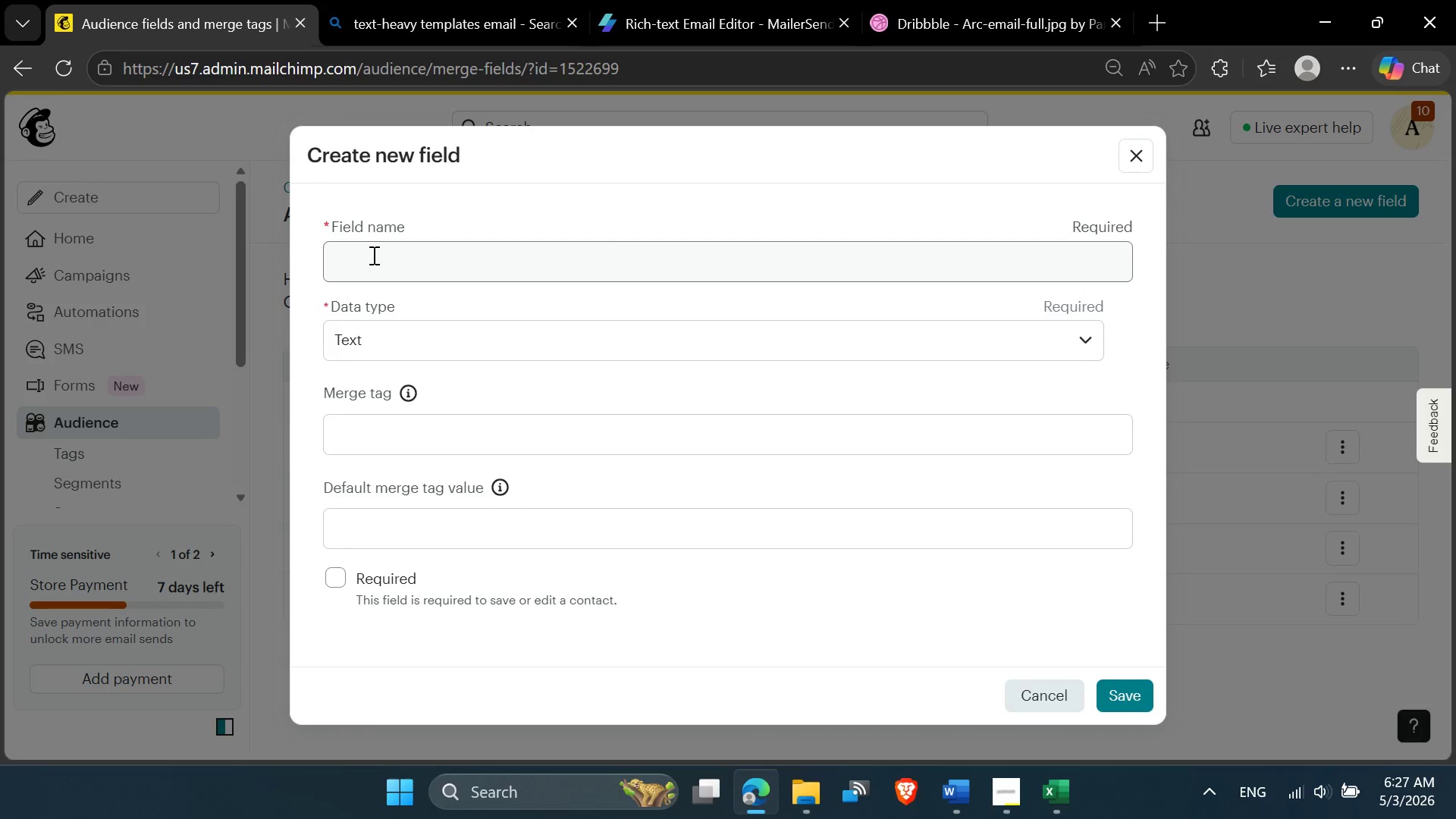 
left_click([372, 256])
 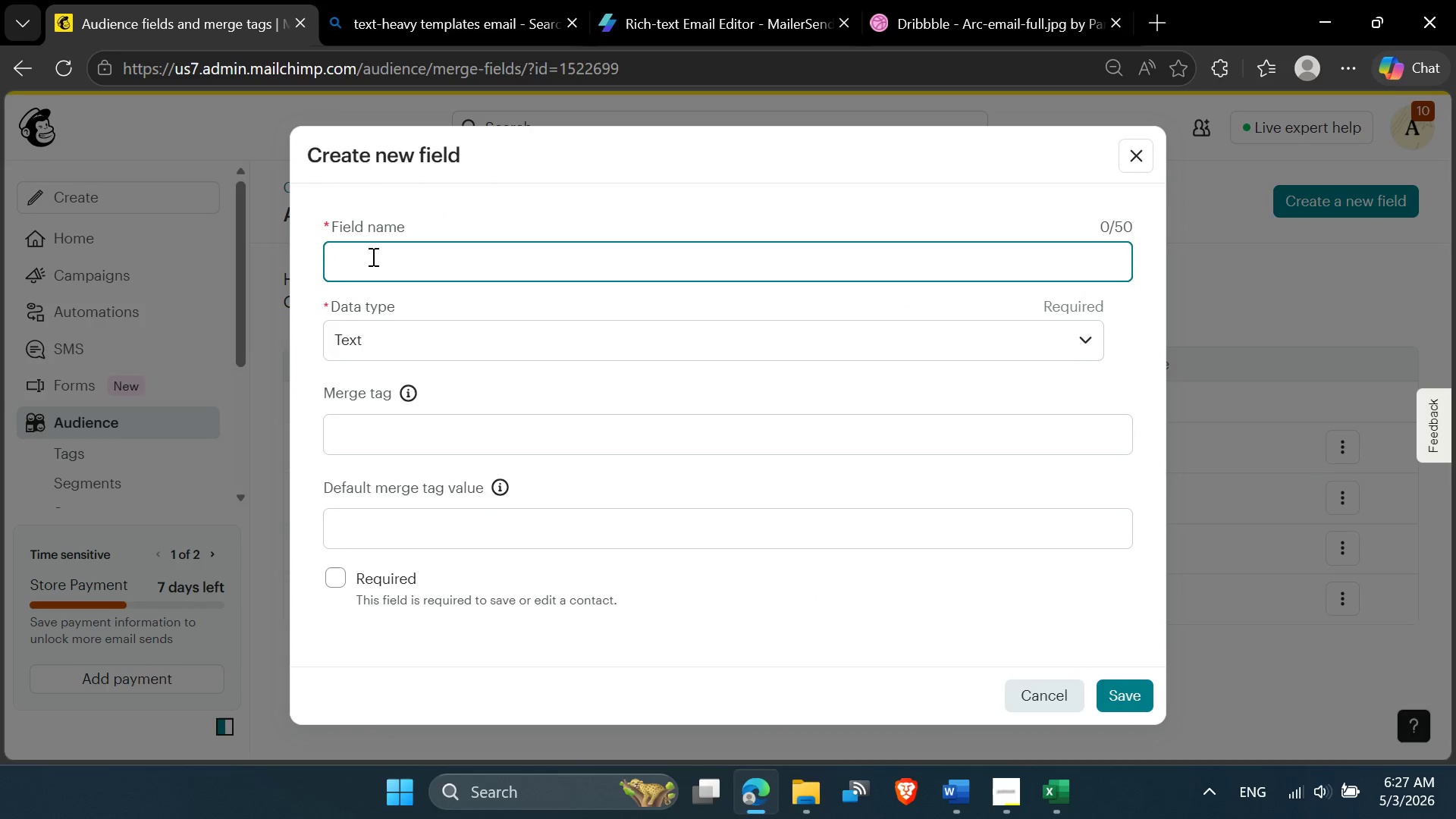 
key(Control+V)
 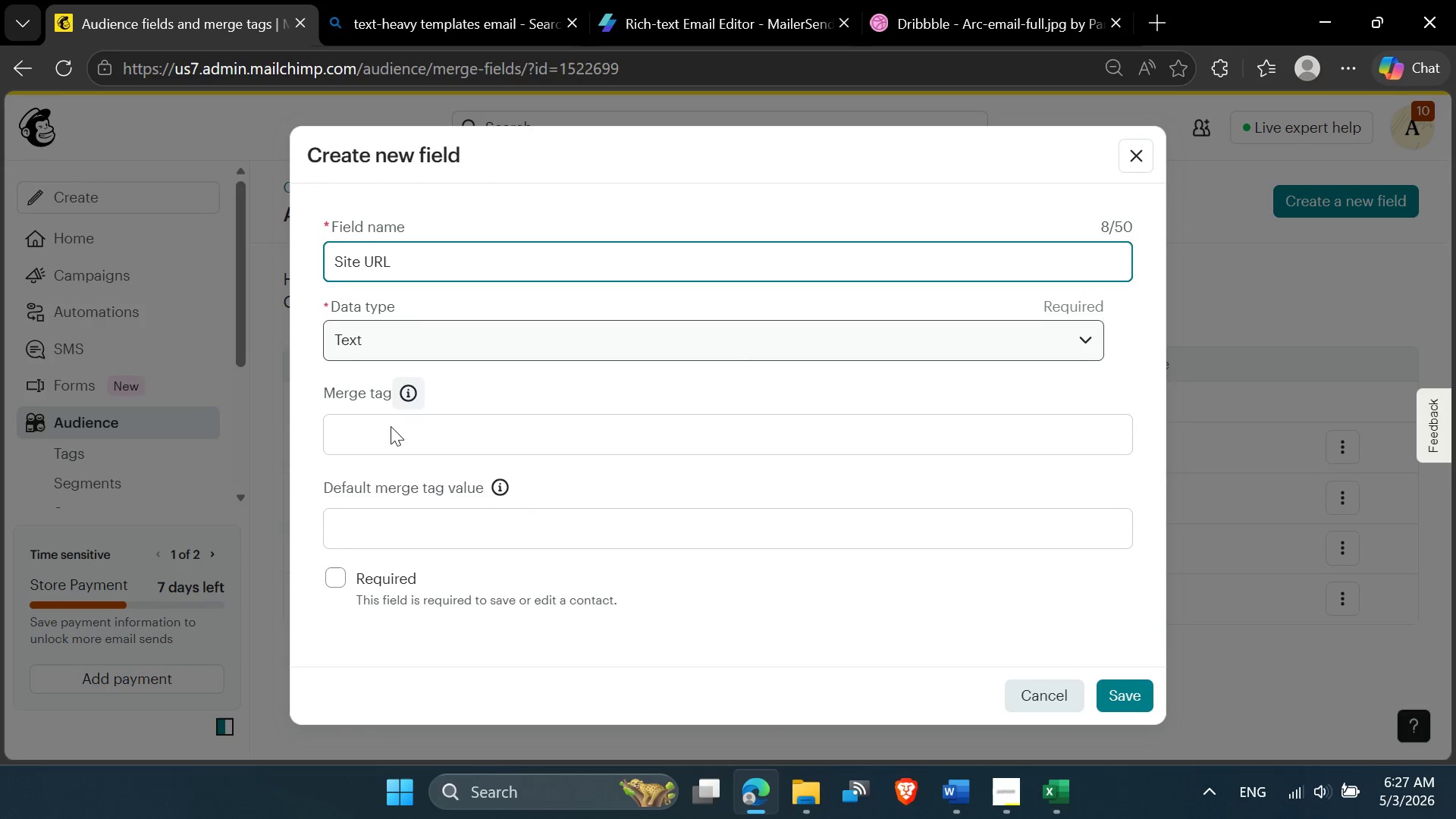 
left_click([384, 443])
 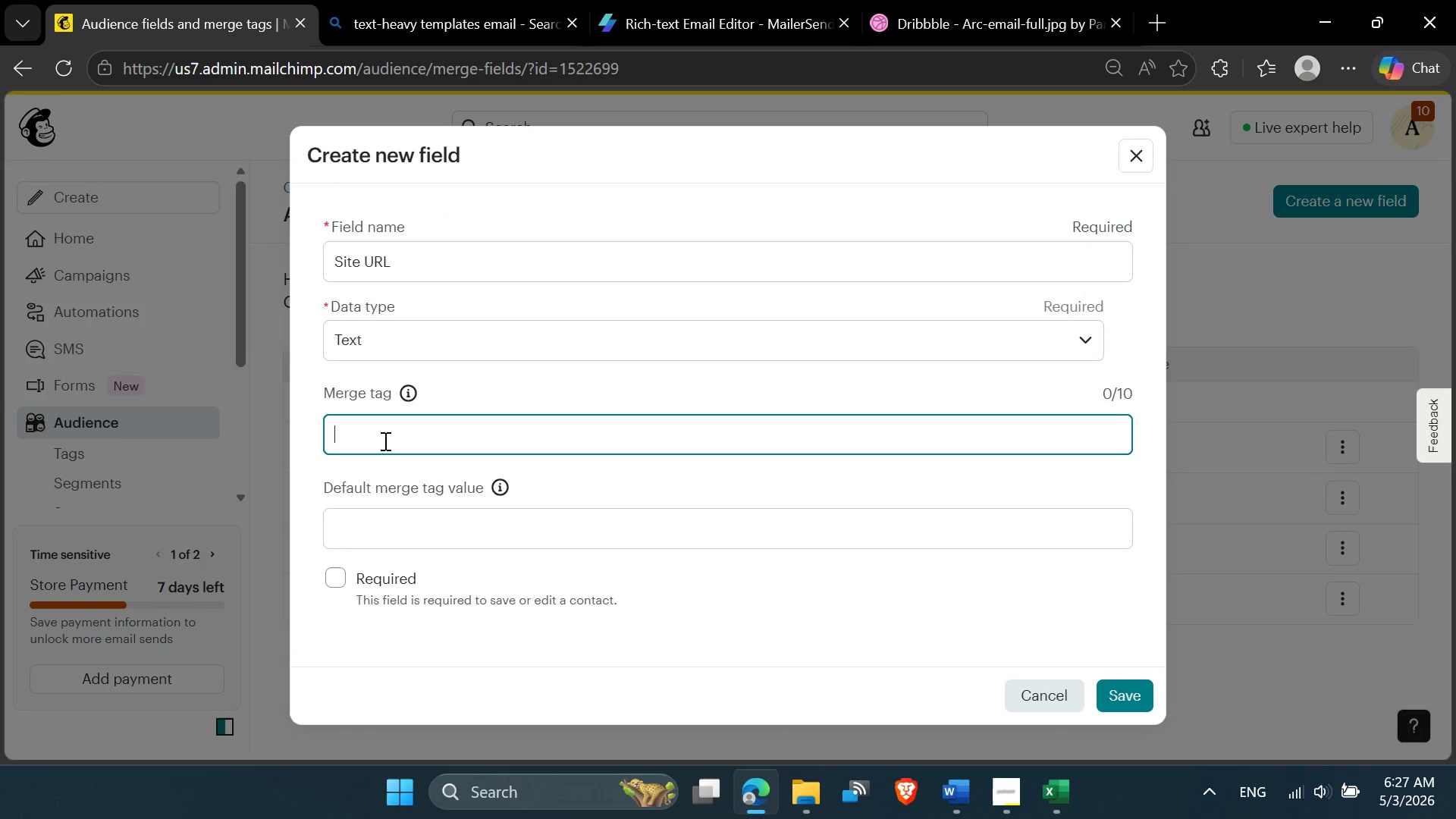 
type(URK)
key(Backspace)
type(L)
 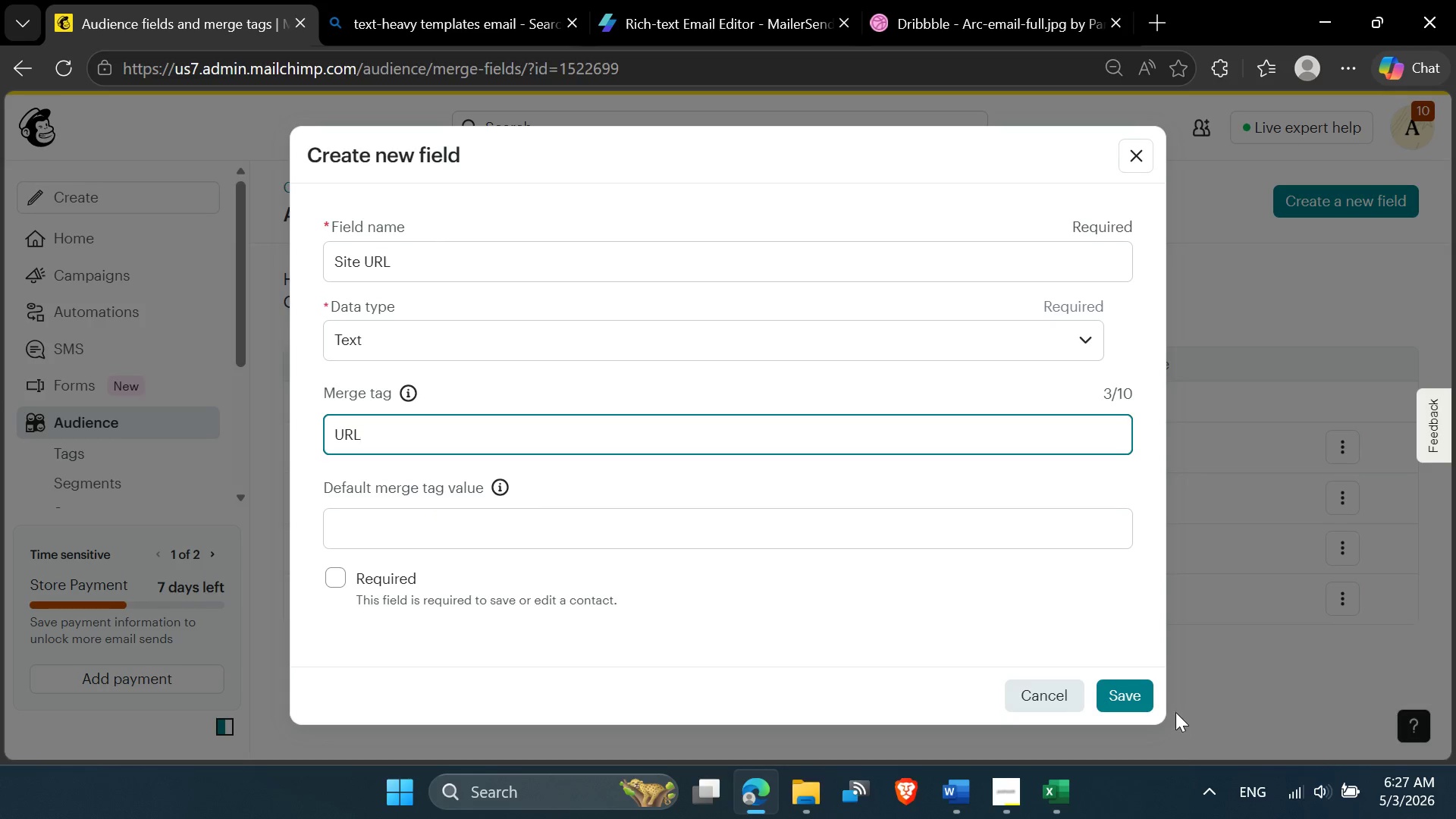 
left_click([1134, 692])
 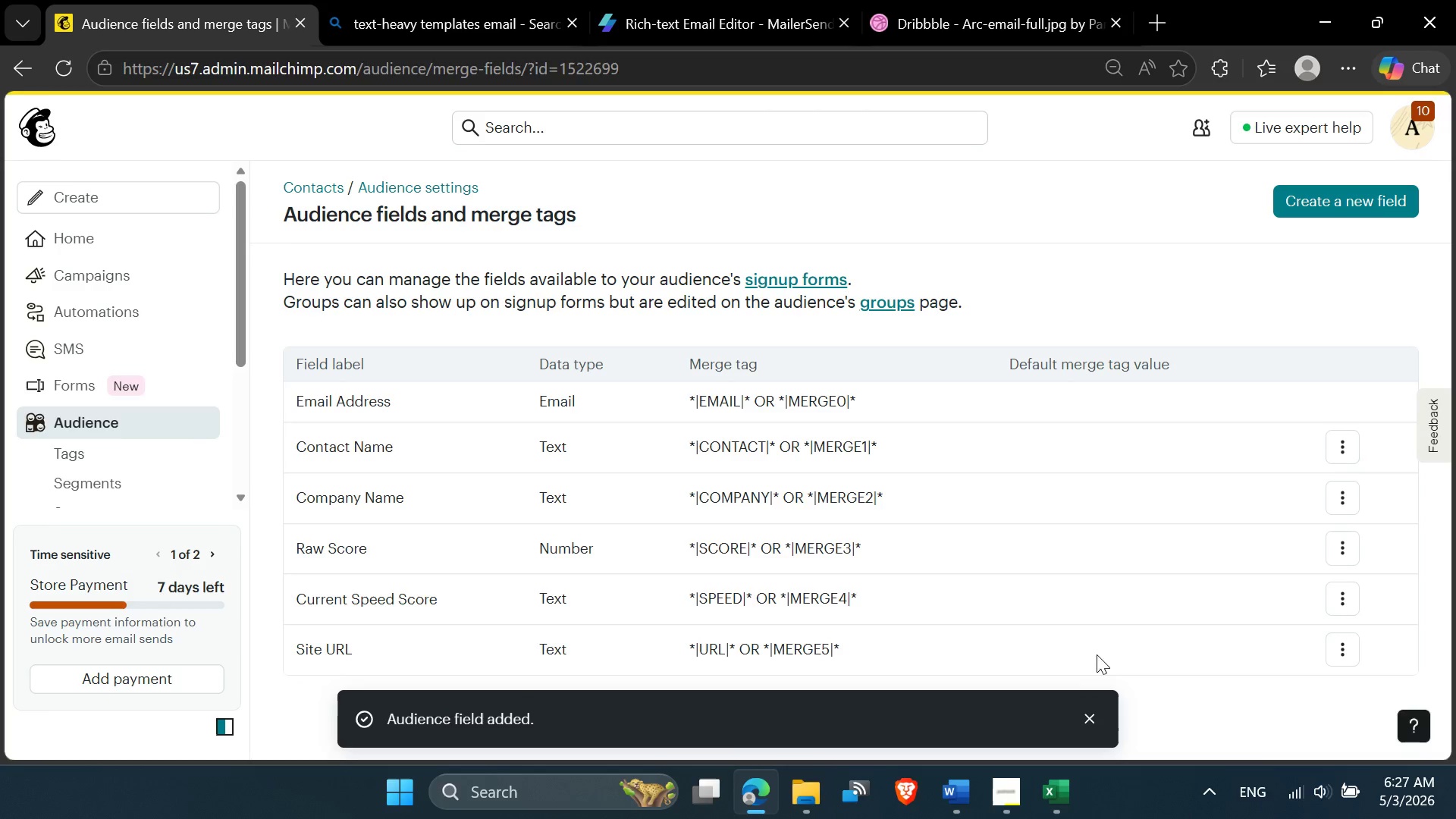 
scroll: coordinate [830, 579], scroll_direction: down, amount: 3.0
 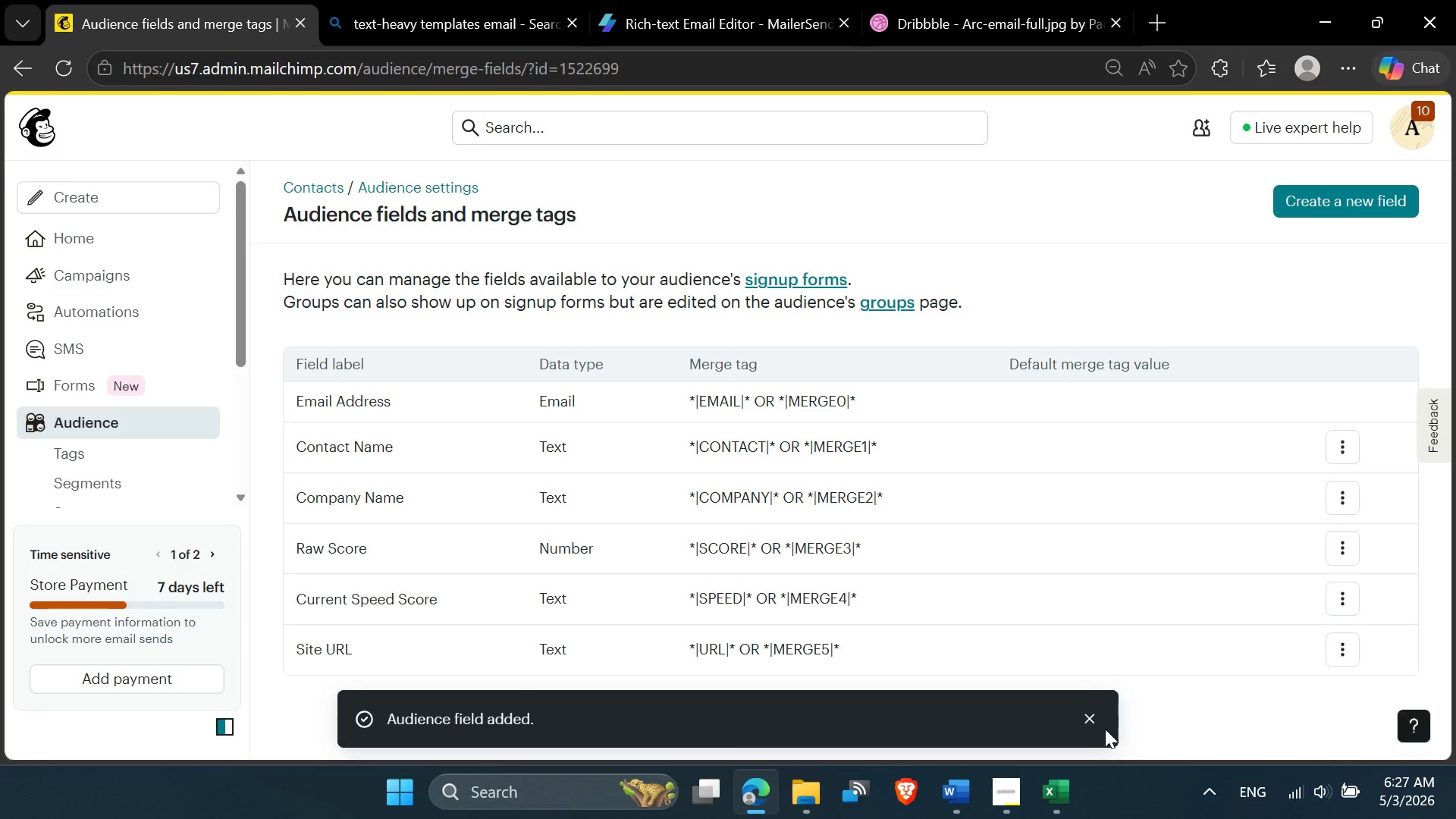 
left_click([1093, 722])
 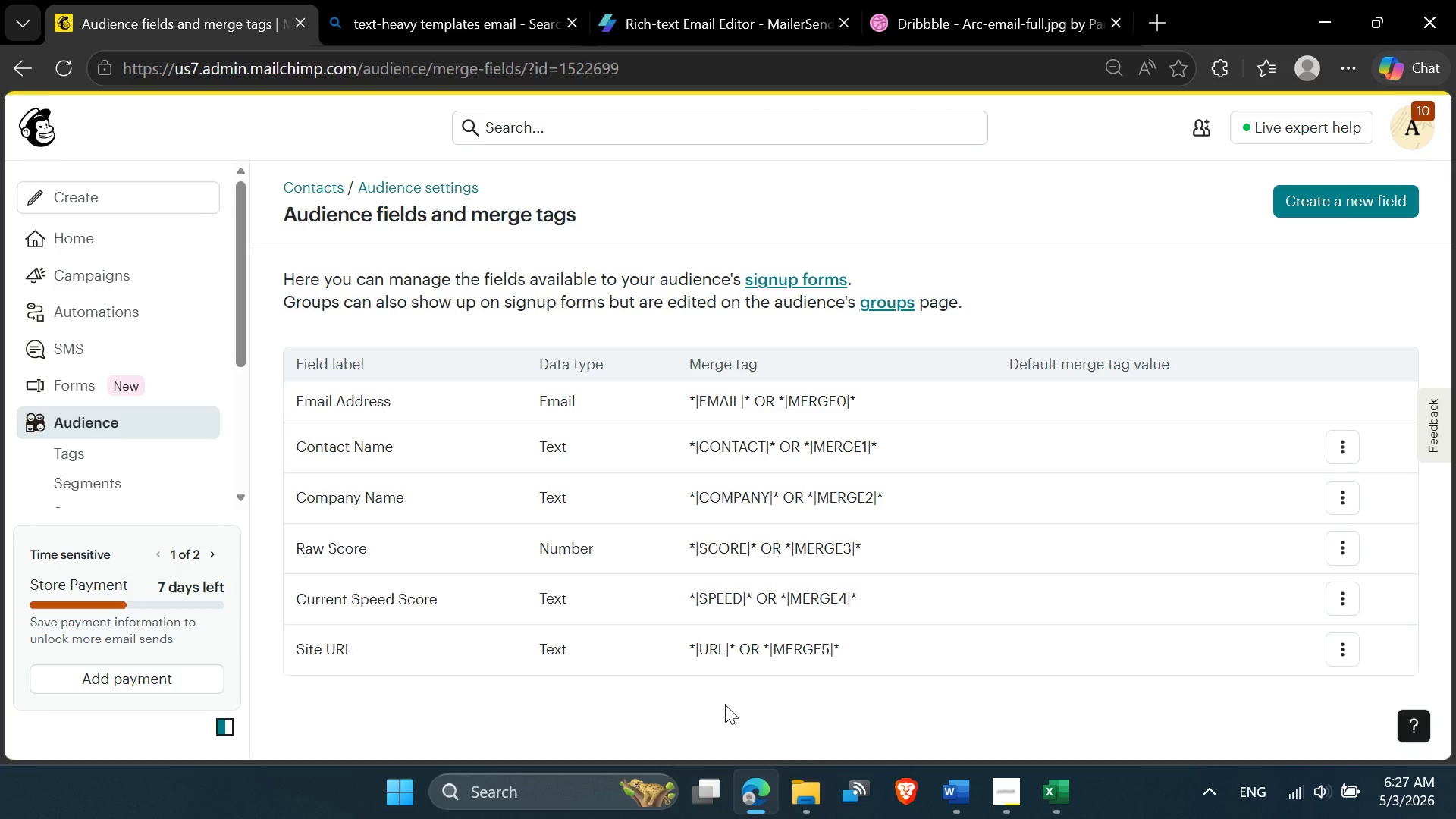 
scroll: coordinate [725, 704], scroll_direction: up, amount: 3.0
 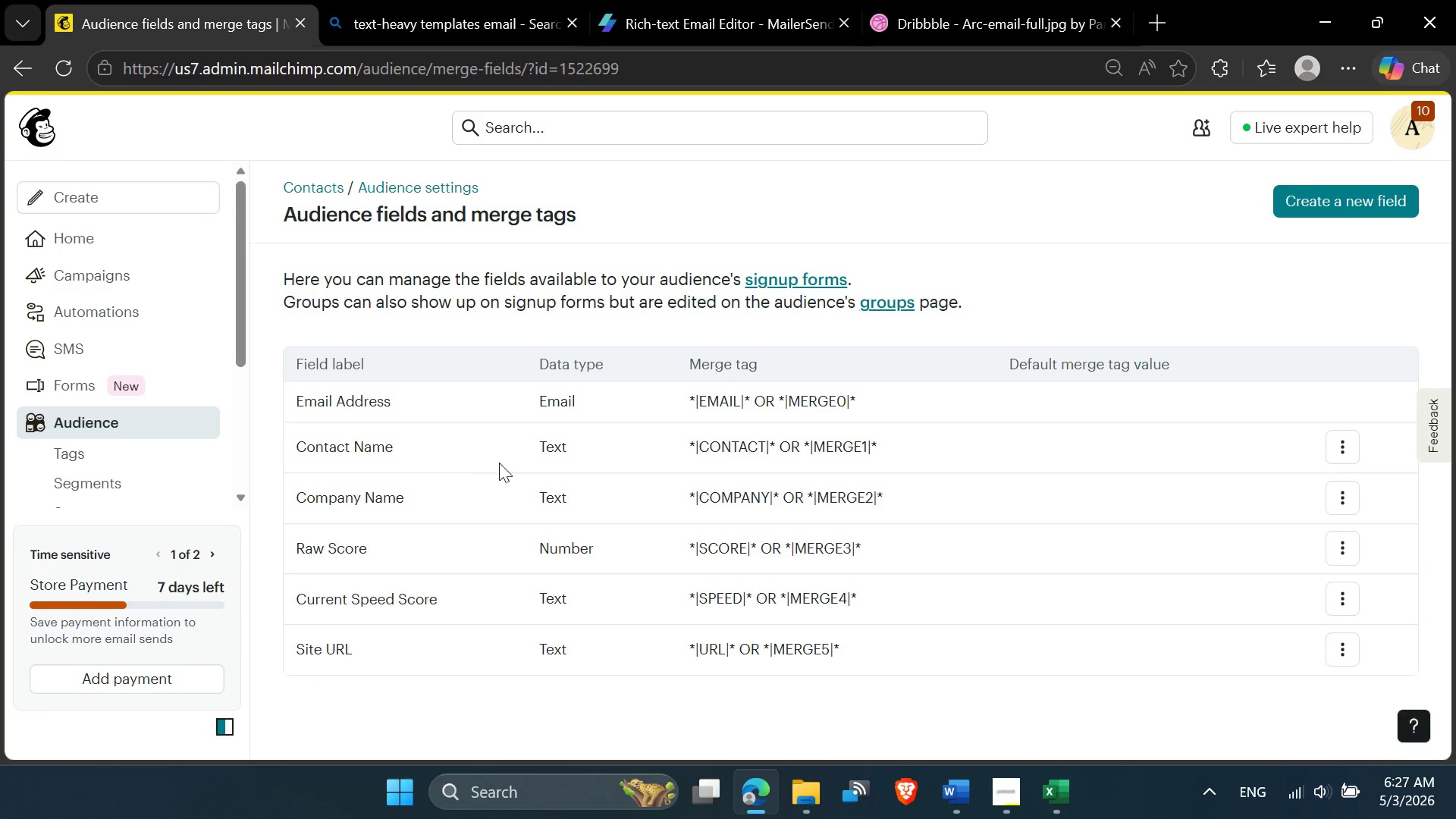 
left_click_drag(start_coordinate=[291, 362], to_coordinate=[1267, 774])
 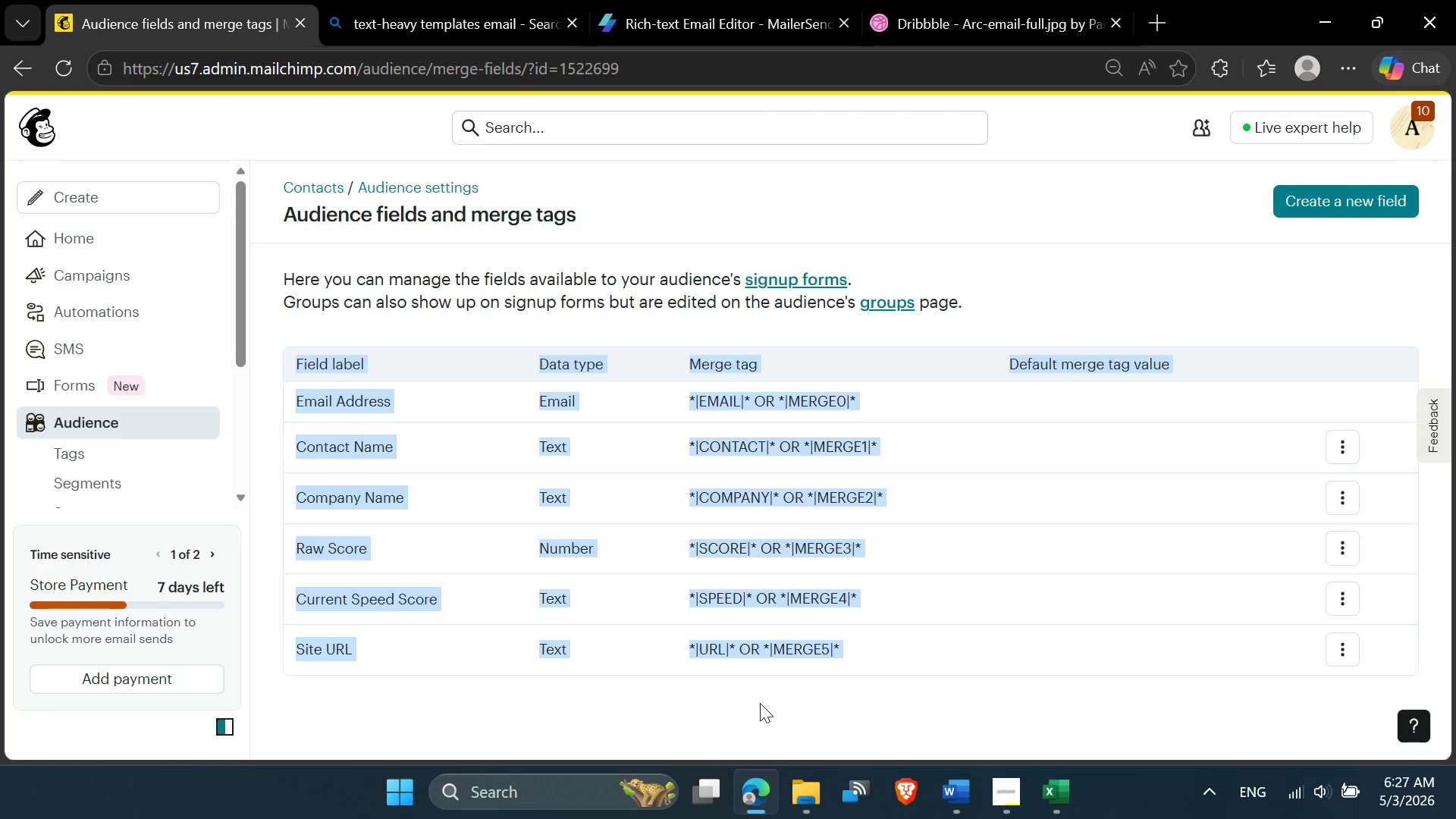 
left_click([735, 695])
 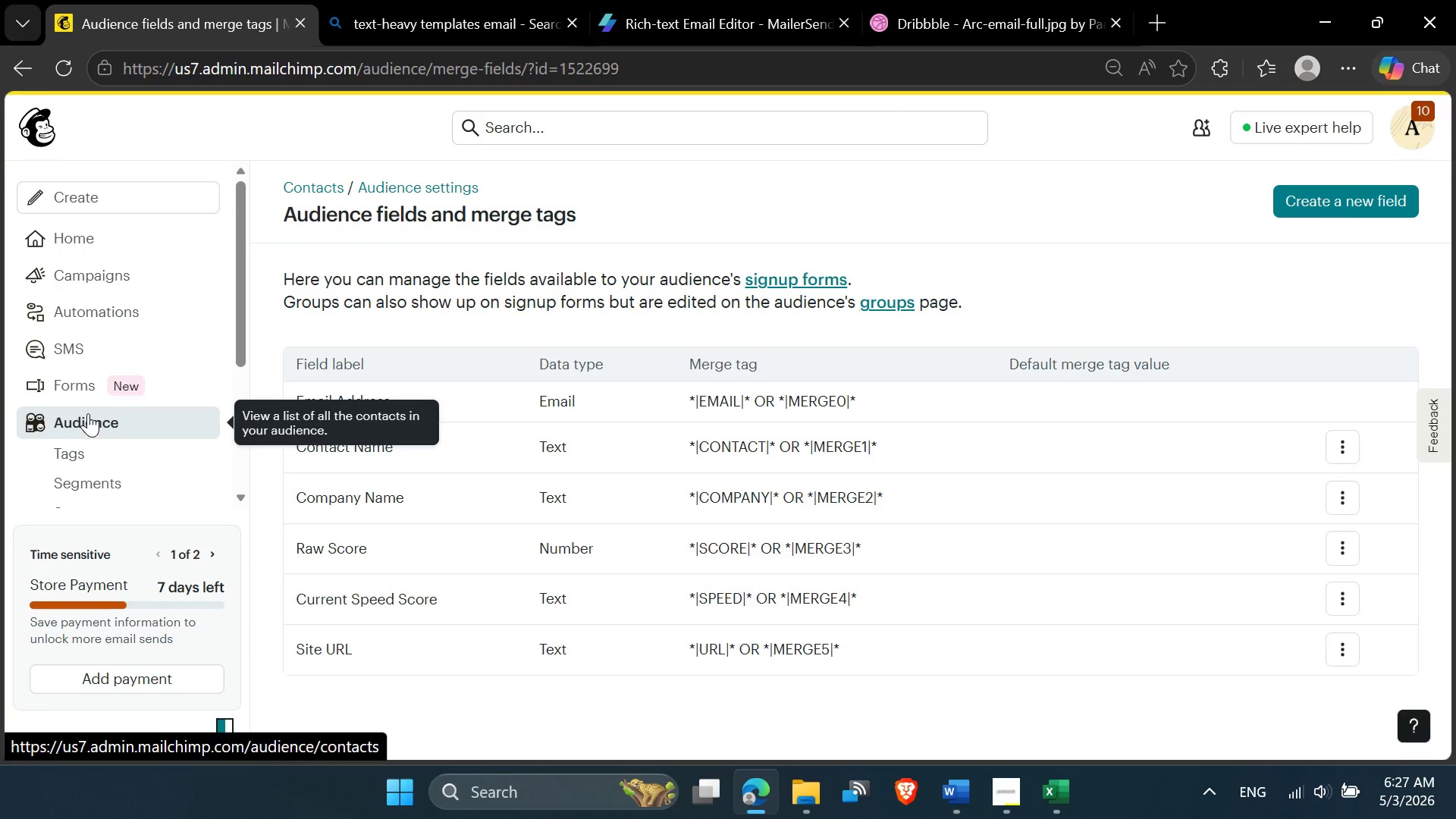 
left_click([86, 413])
 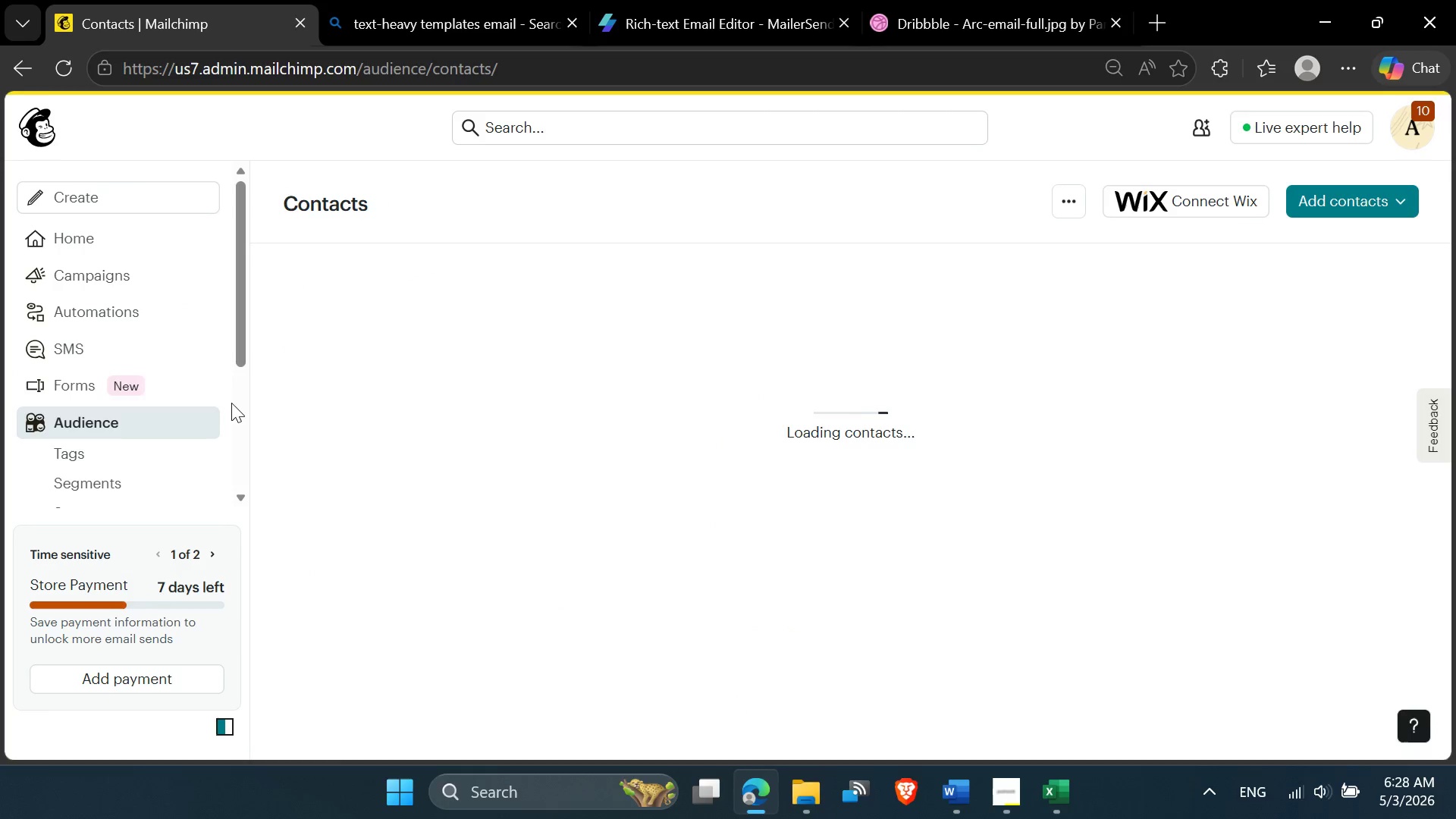 
wait(5.59)
 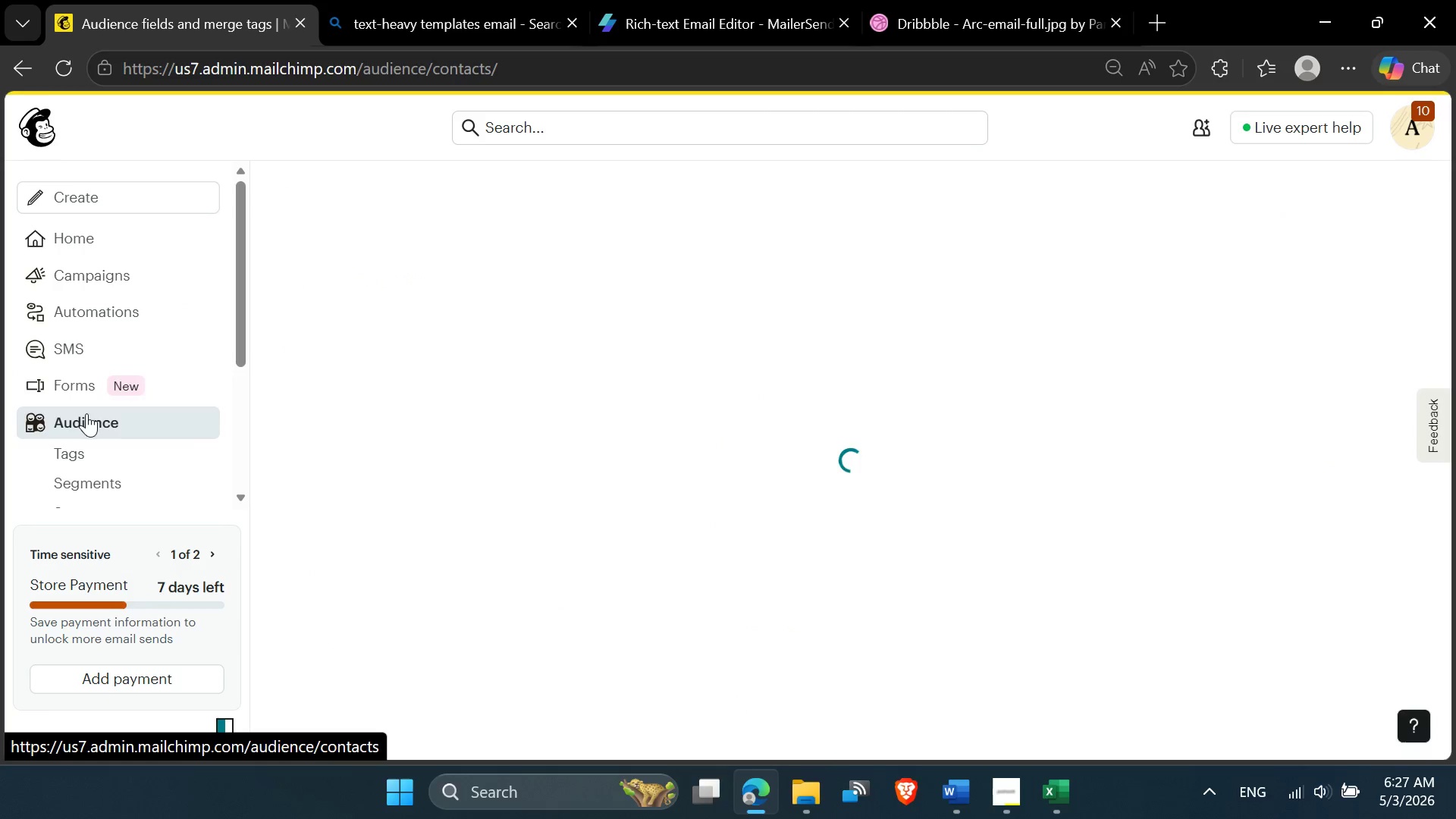 
left_click([480, 620])
 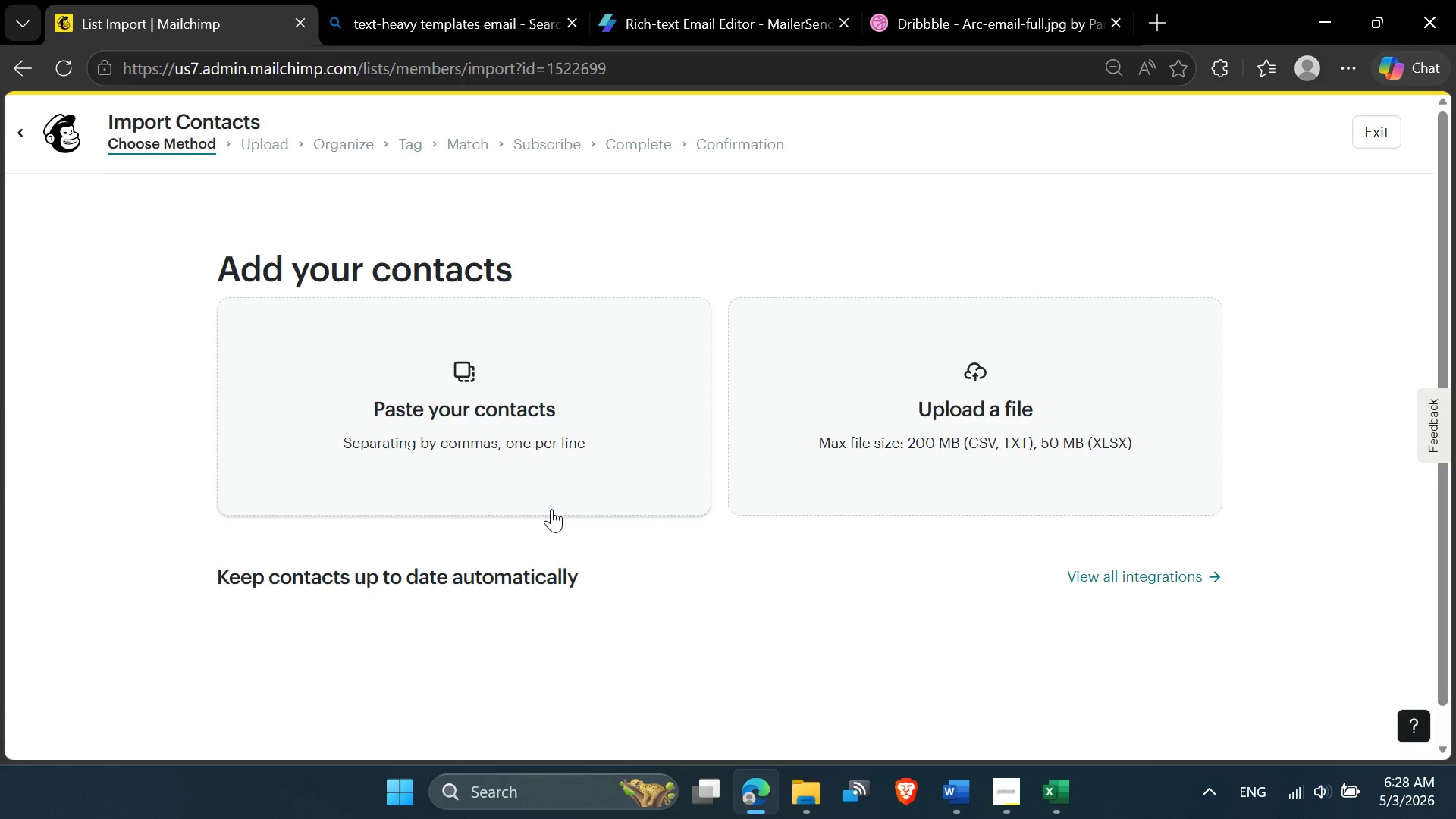 
left_click([872, 487])
 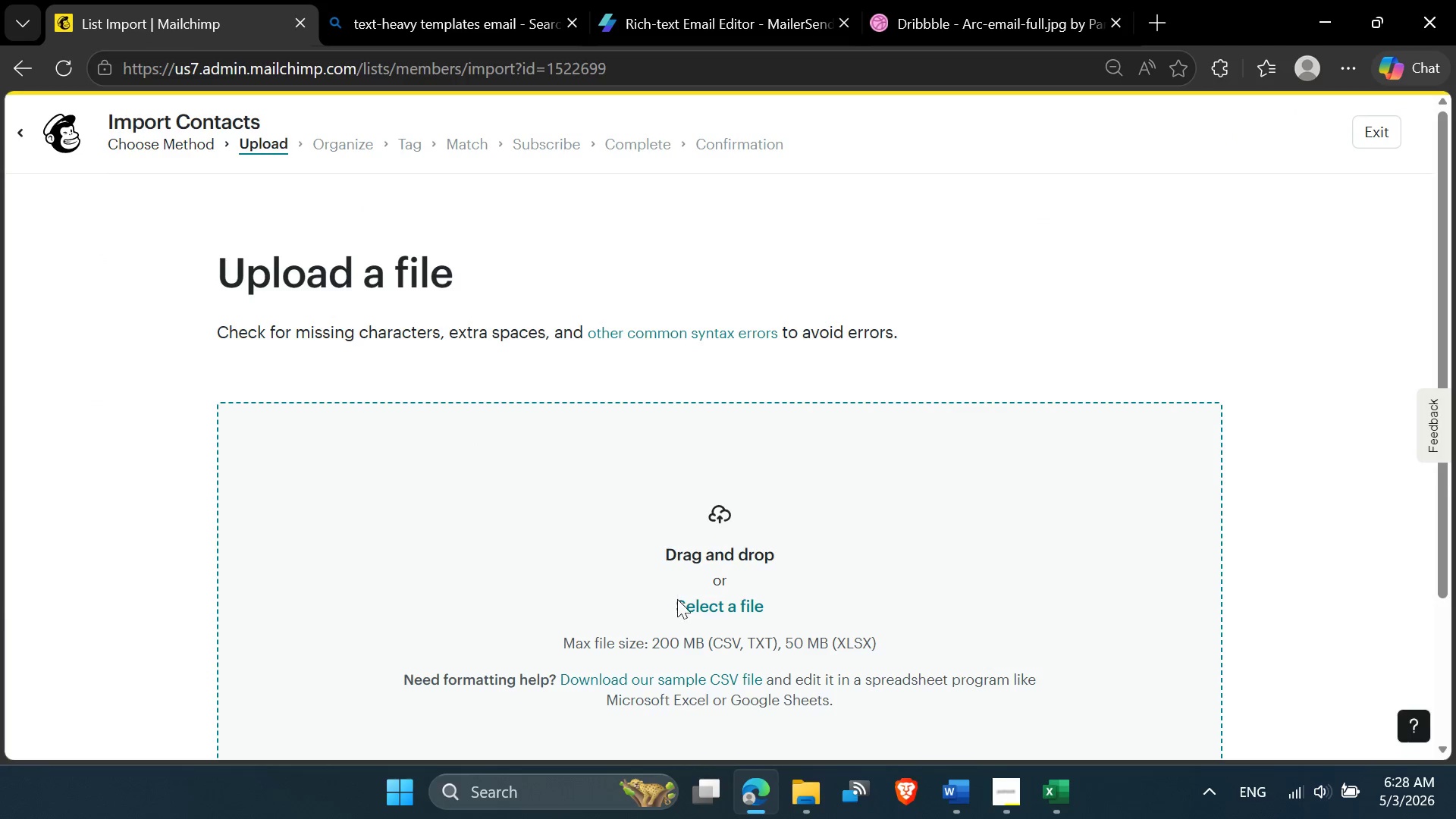 
left_click([689, 604])
 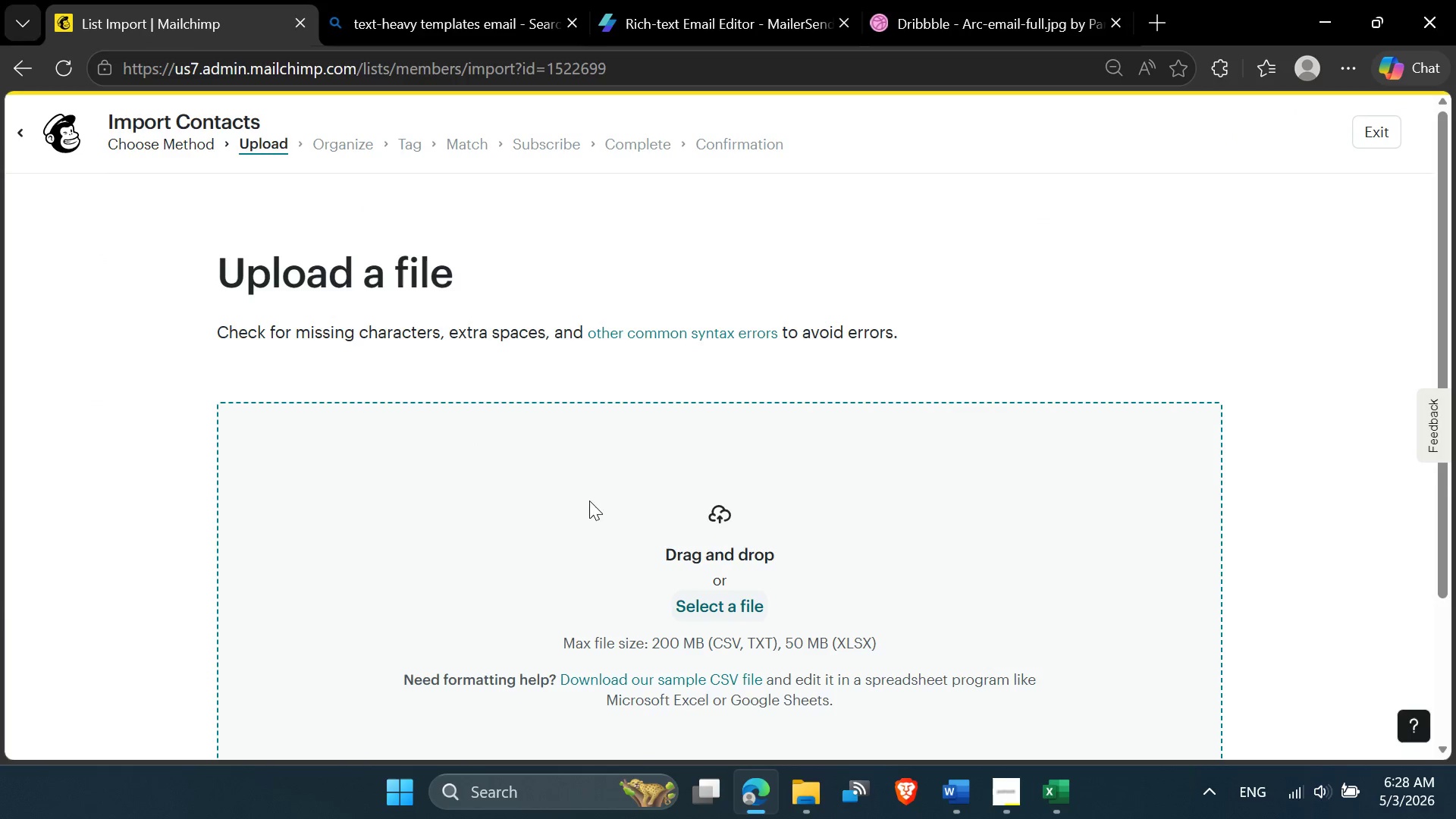 
mouse_move([535, 458])
 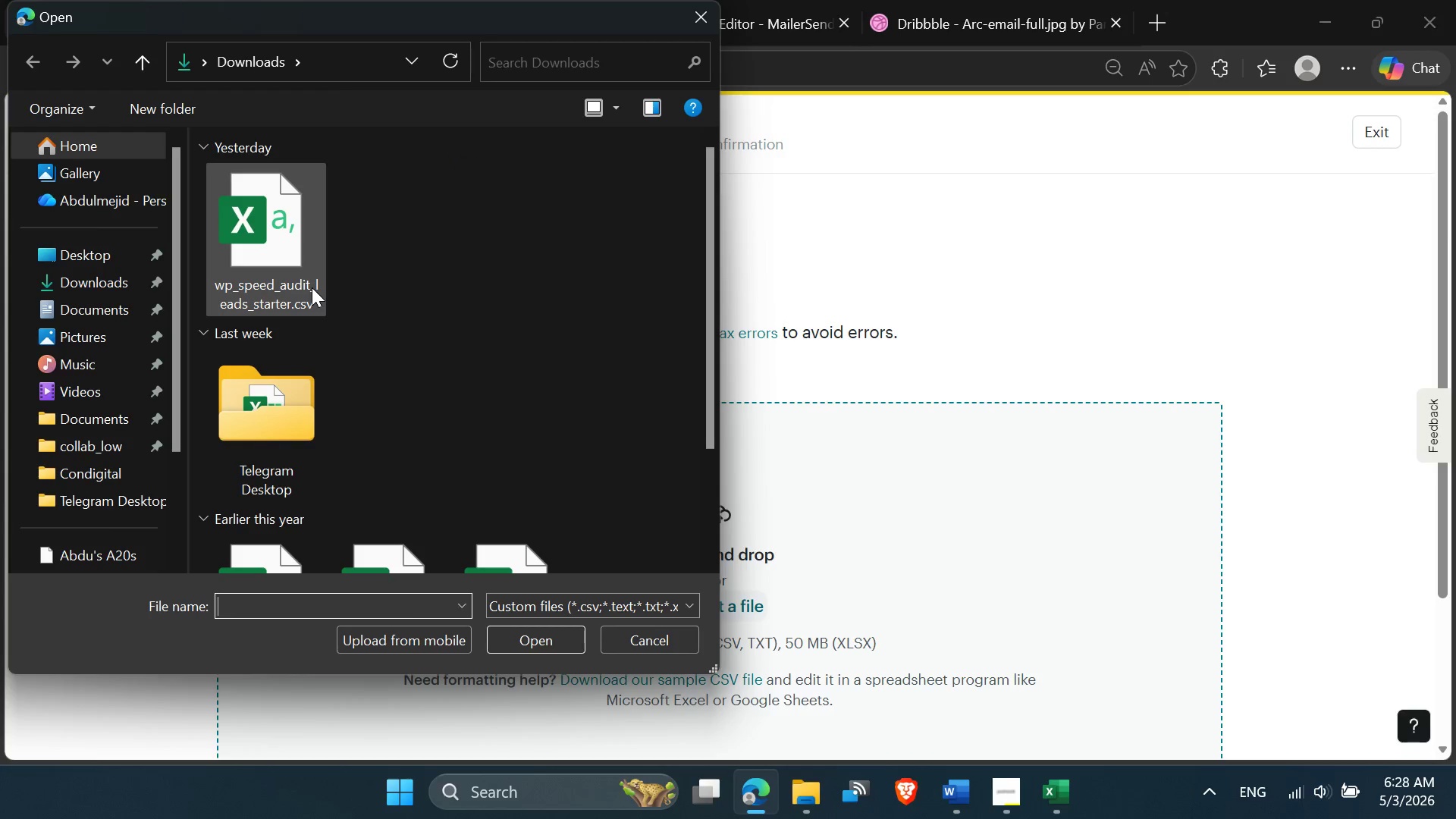 
double_click([312, 287])
 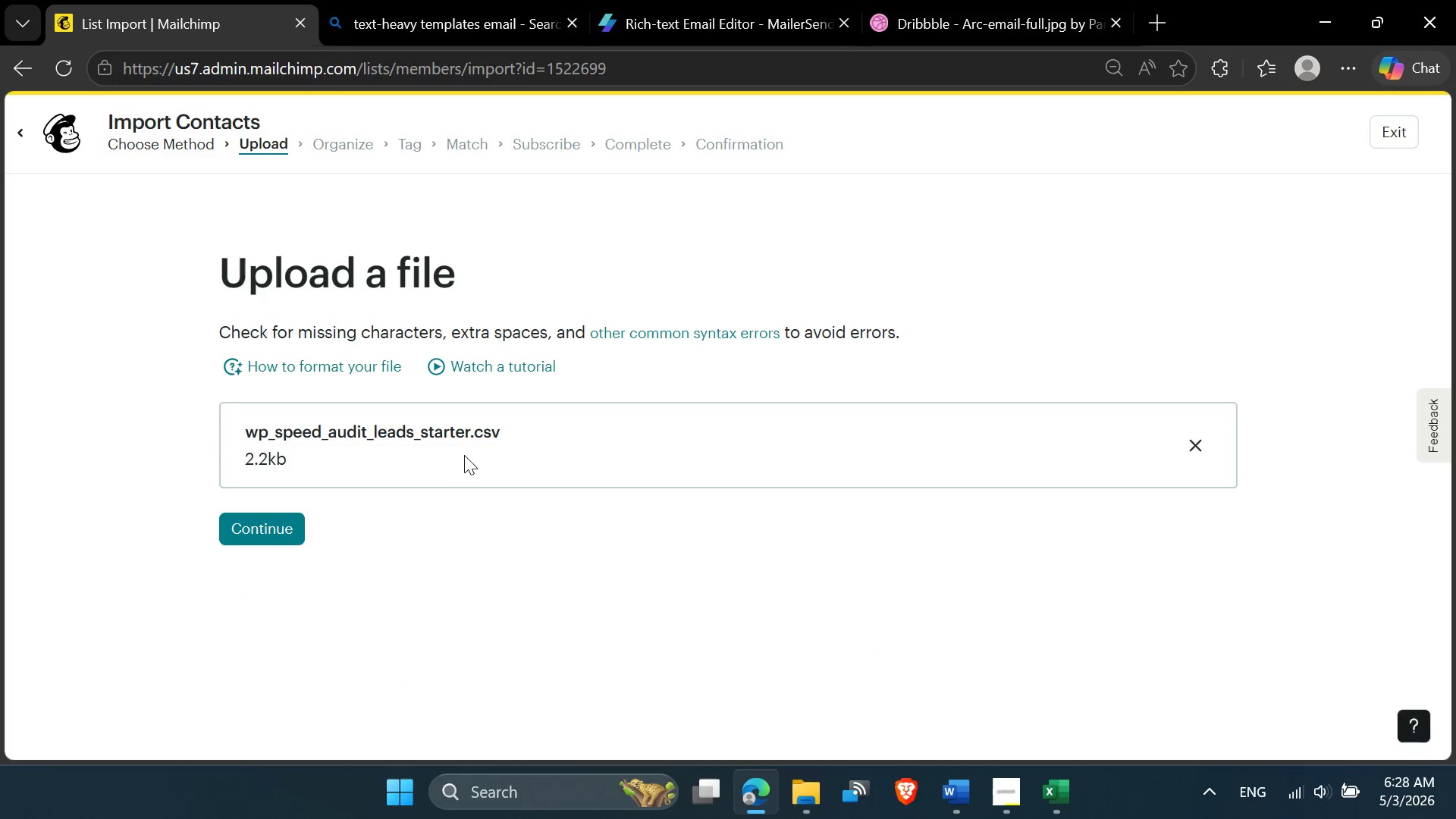 
scroll: coordinate [466, 458], scroll_direction: down, amount: 1.0
 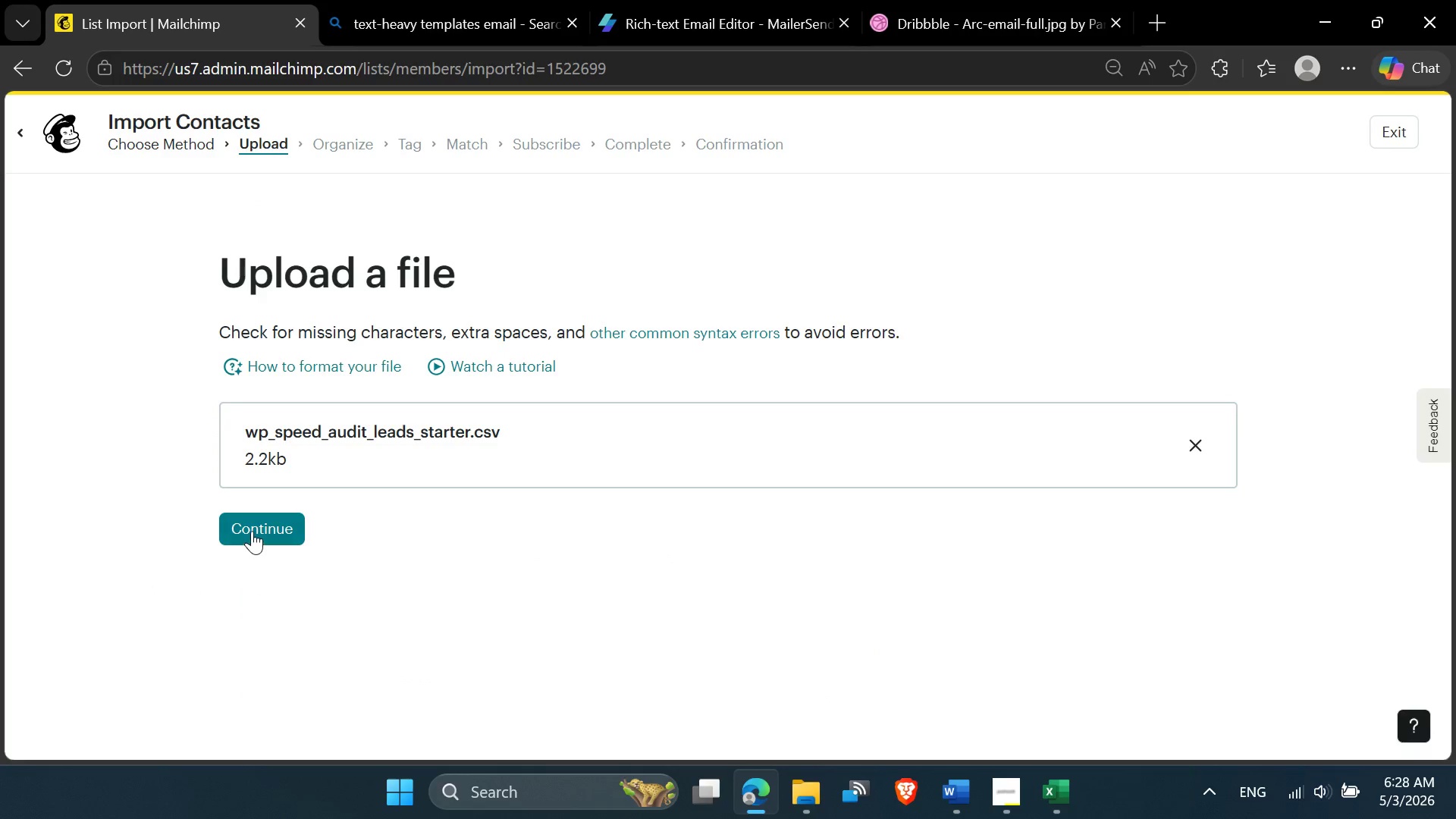 
left_click([253, 531])
 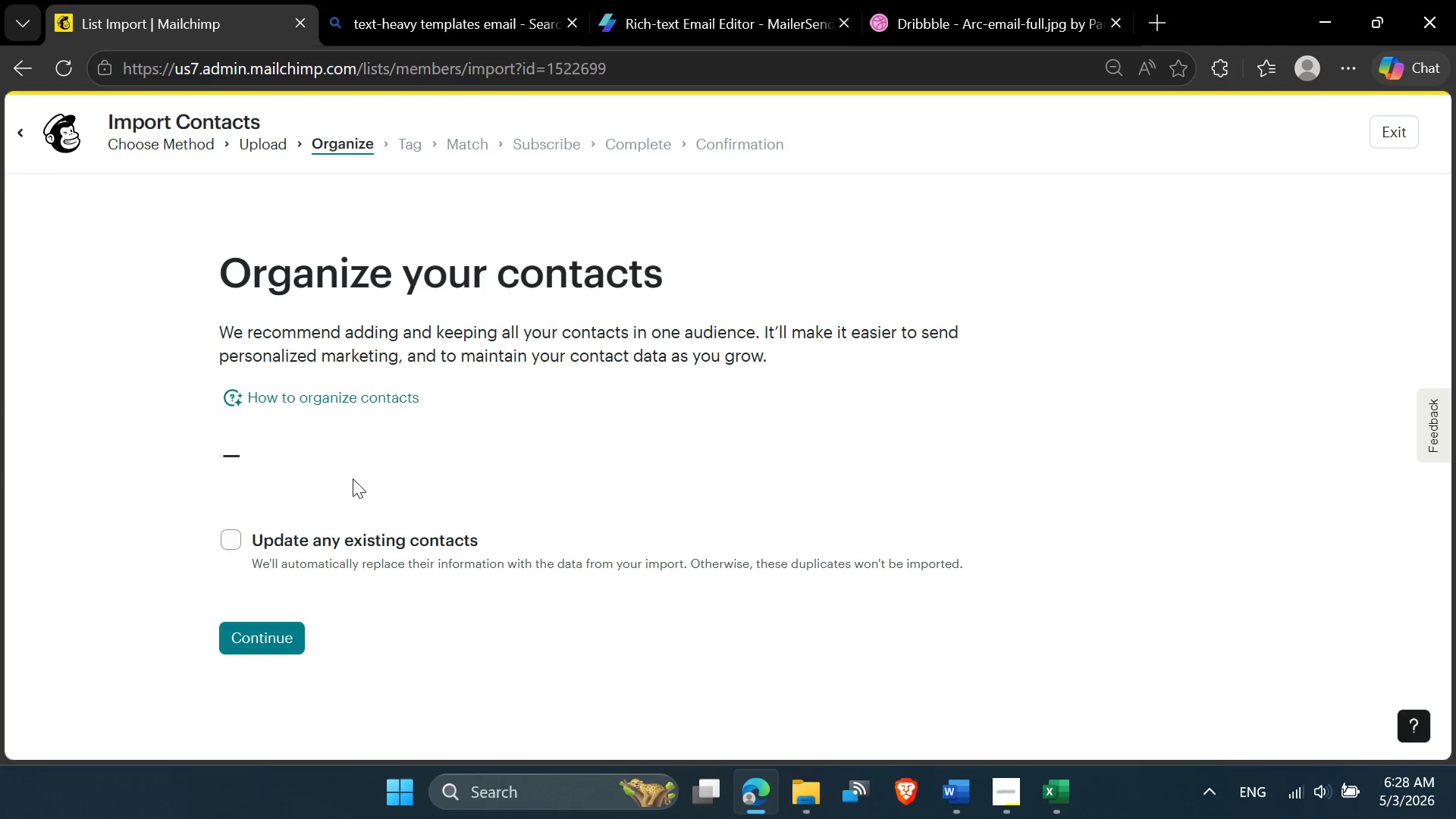 
wait(6.08)
 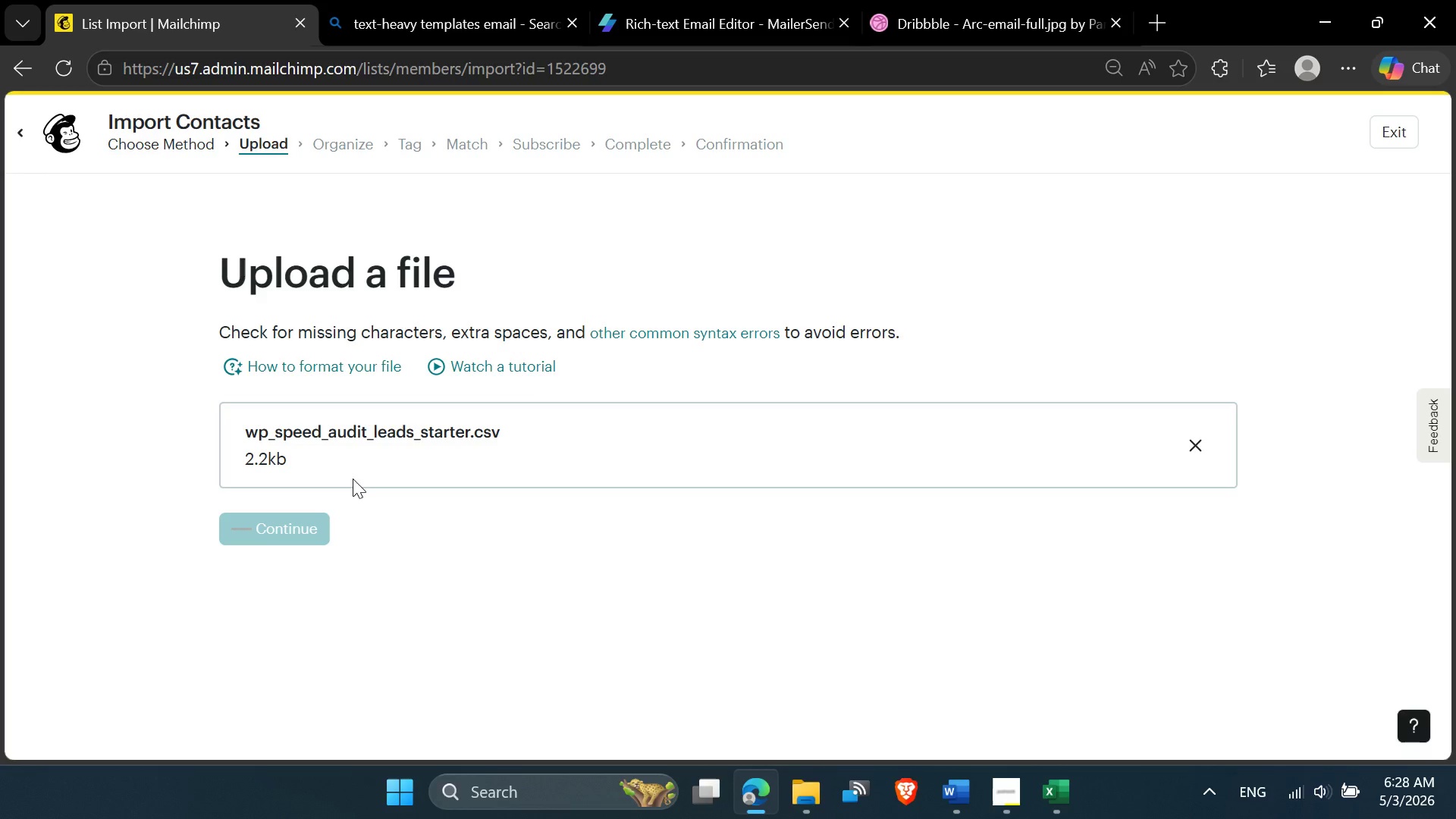 
left_click([220, 564])
 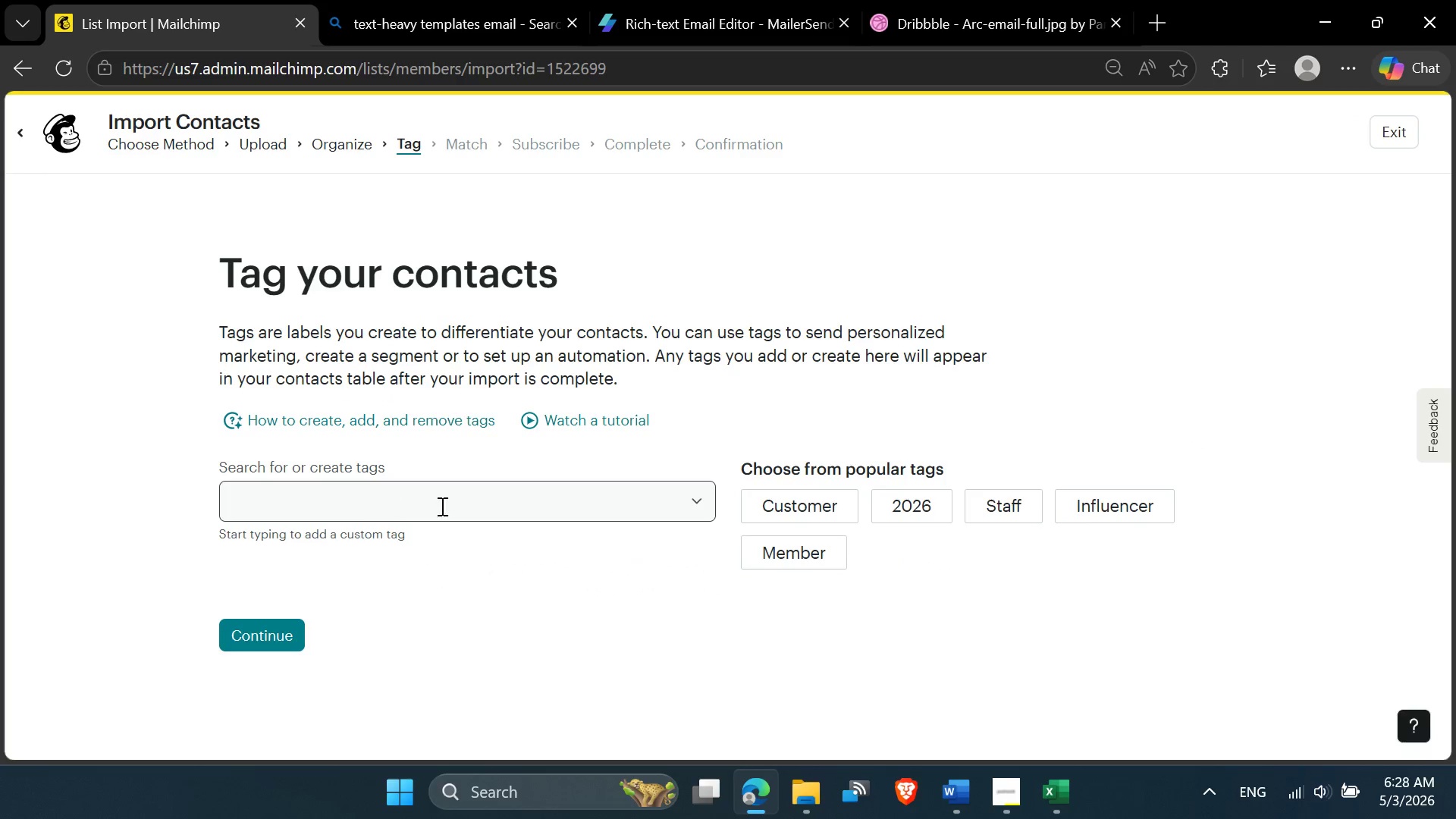 
left_click([277, 638])
 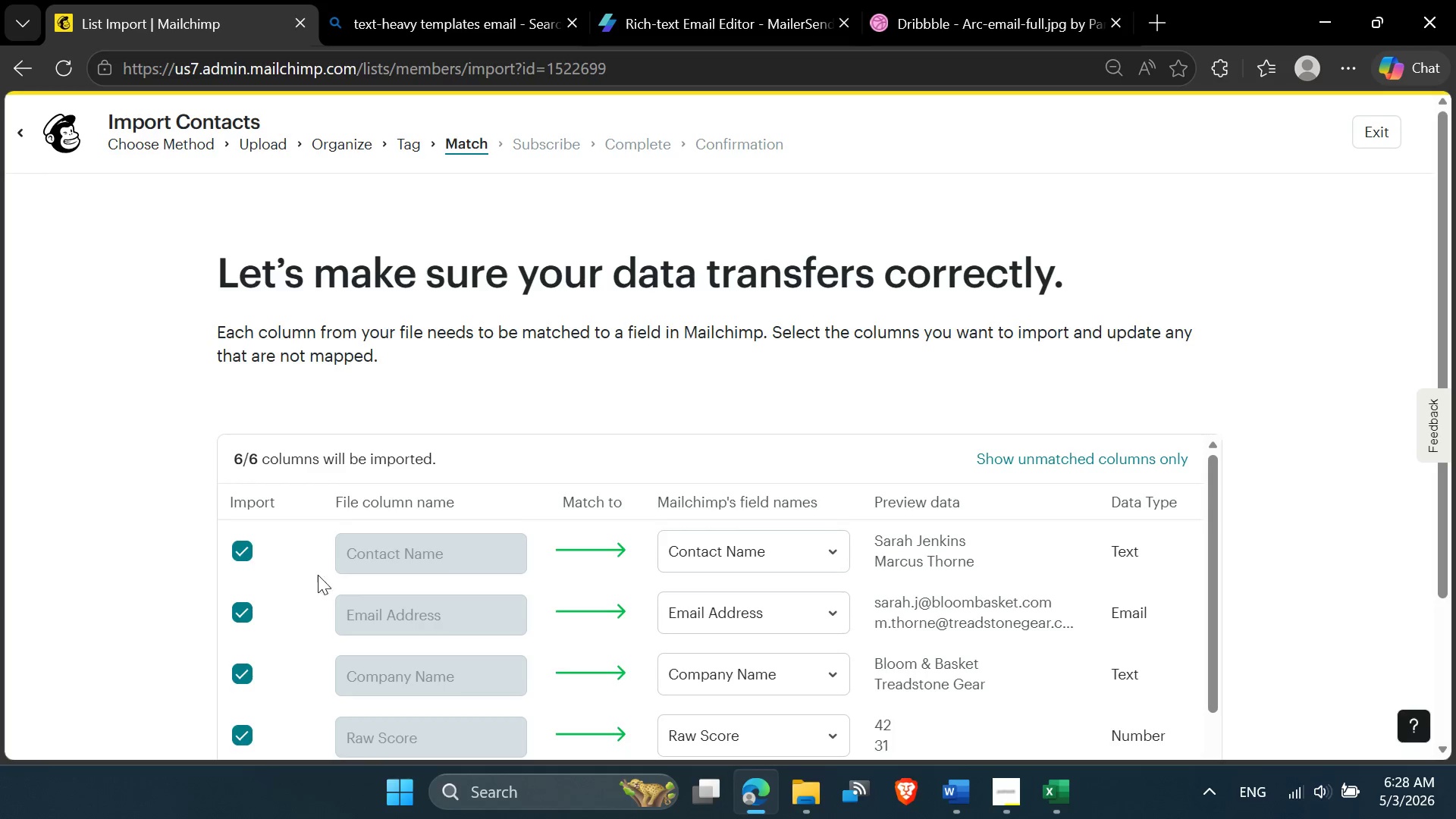 
scroll: coordinate [413, 526], scroll_direction: down, amount: 4.0
 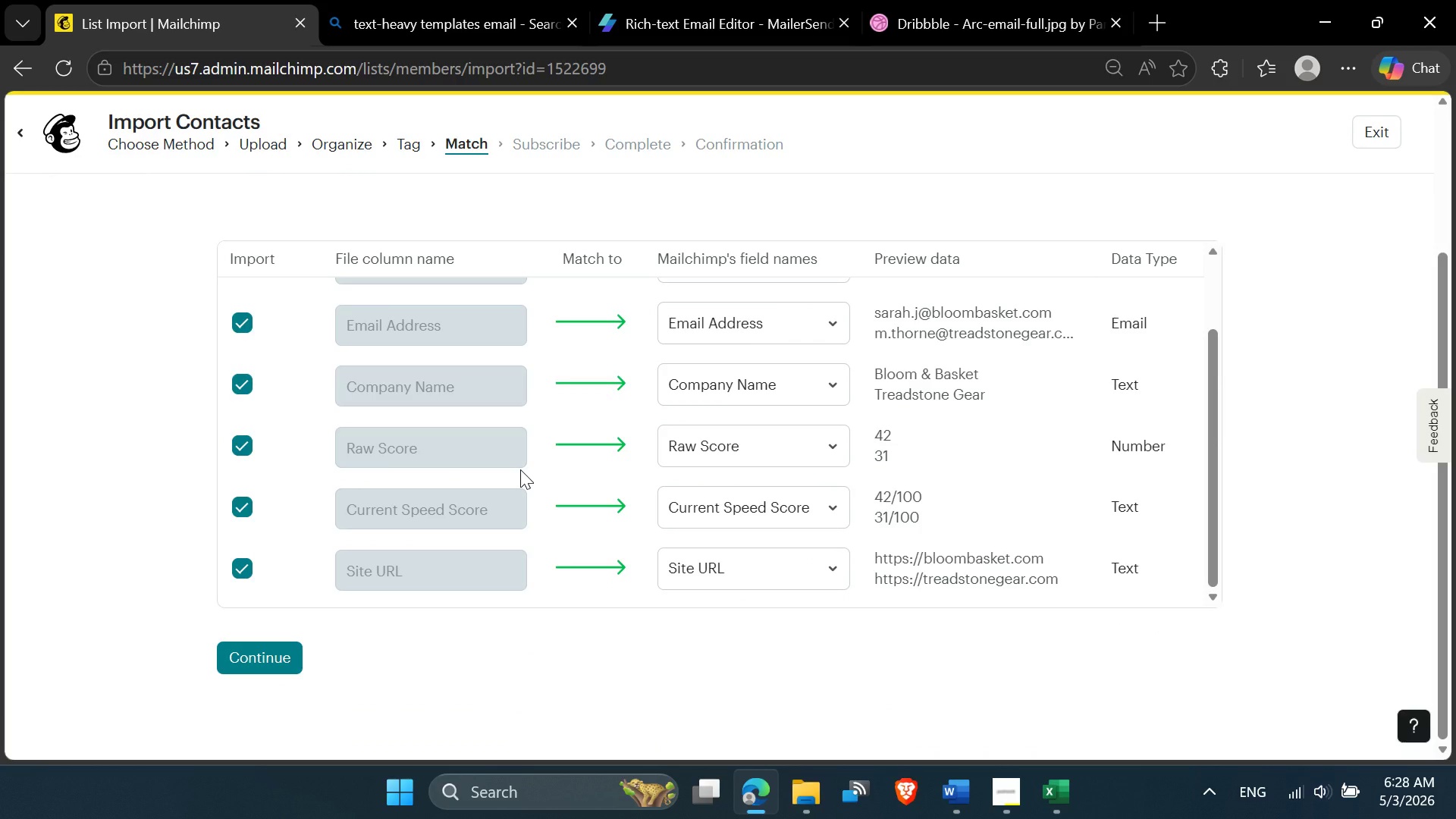 
hold_key(key=ControlLeft, duration=0.44)
scroll: coordinate [520, 470], scroll_direction: down, amount: 1.0
 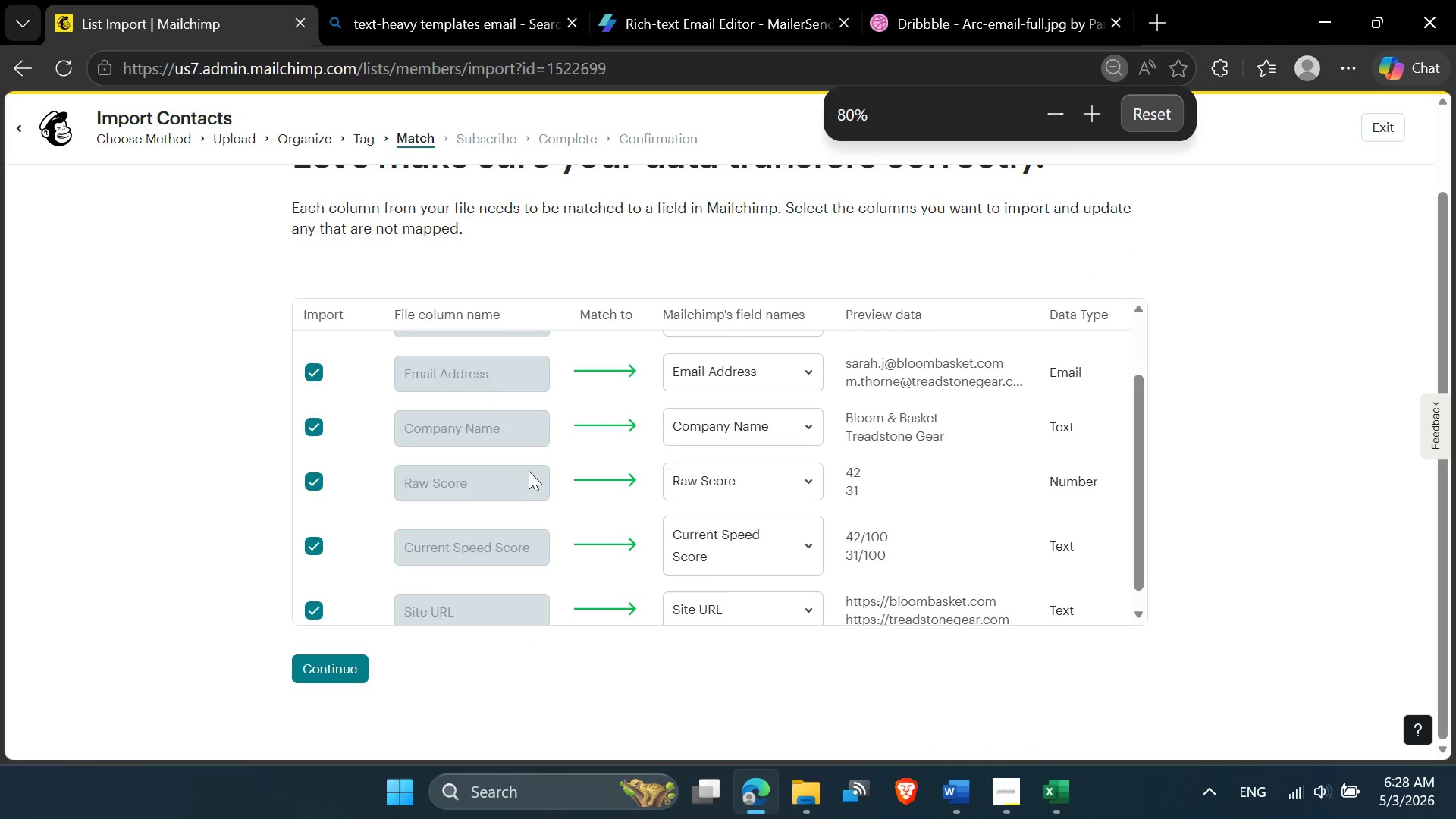 
hold_key(key=ControlLeft, duration=0.62)
scroll: coordinate [529, 469], scroll_direction: down, amount: 1.0
 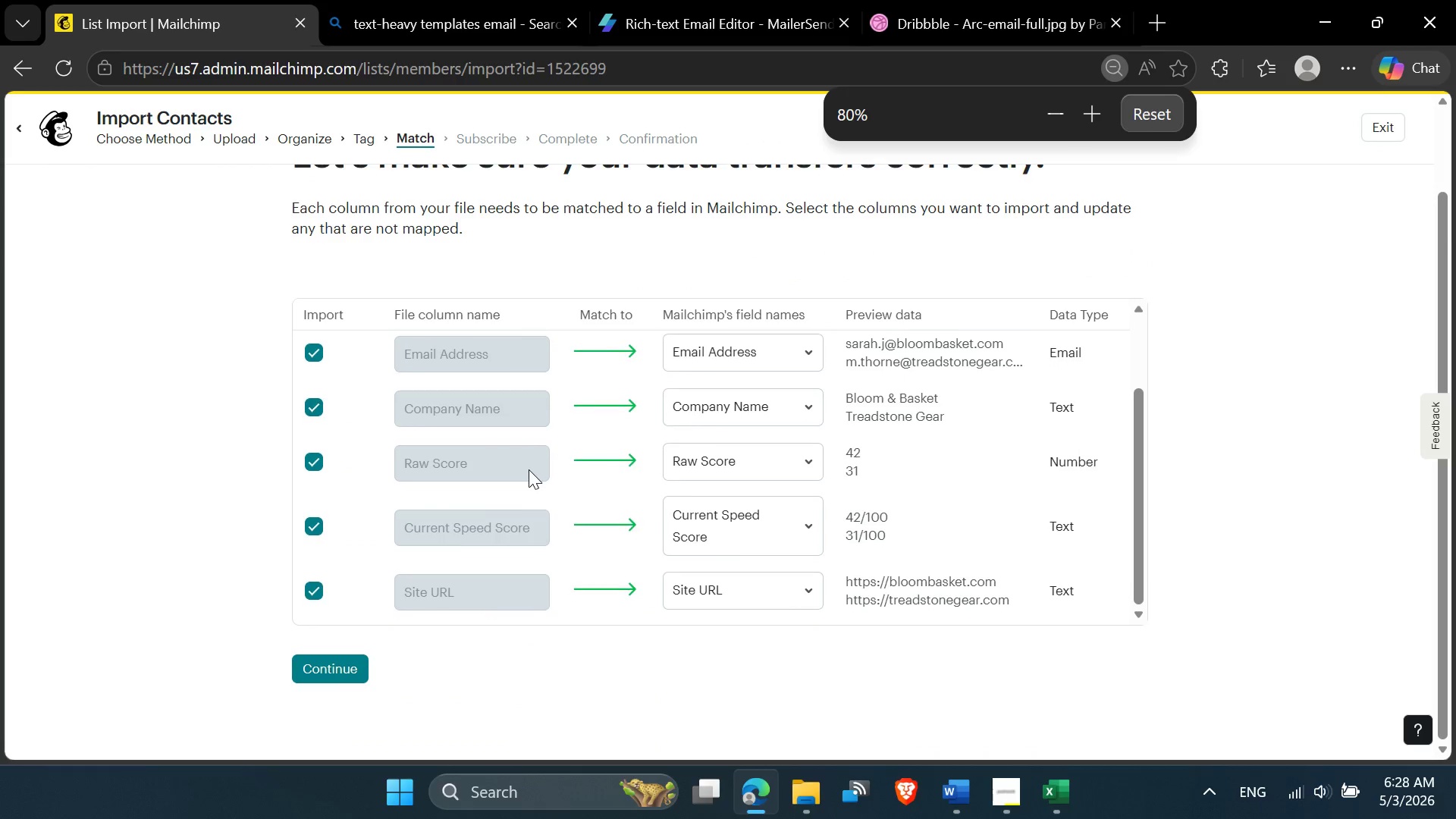 
scroll: coordinate [529, 470], scroll_direction: up, amount: 2.0
 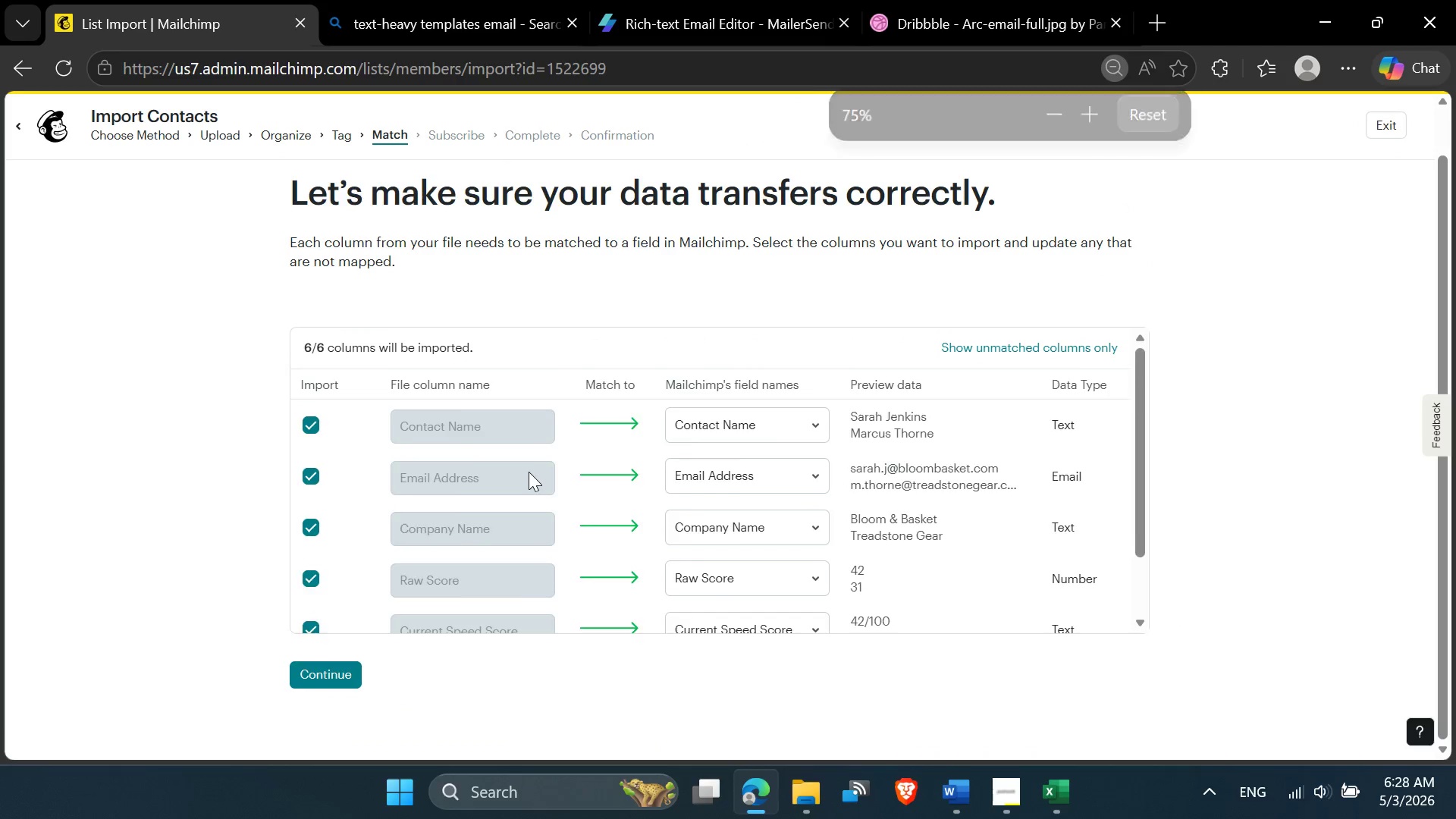 
scroll: coordinate [529, 472], scroll_direction: down, amount: 1.0
 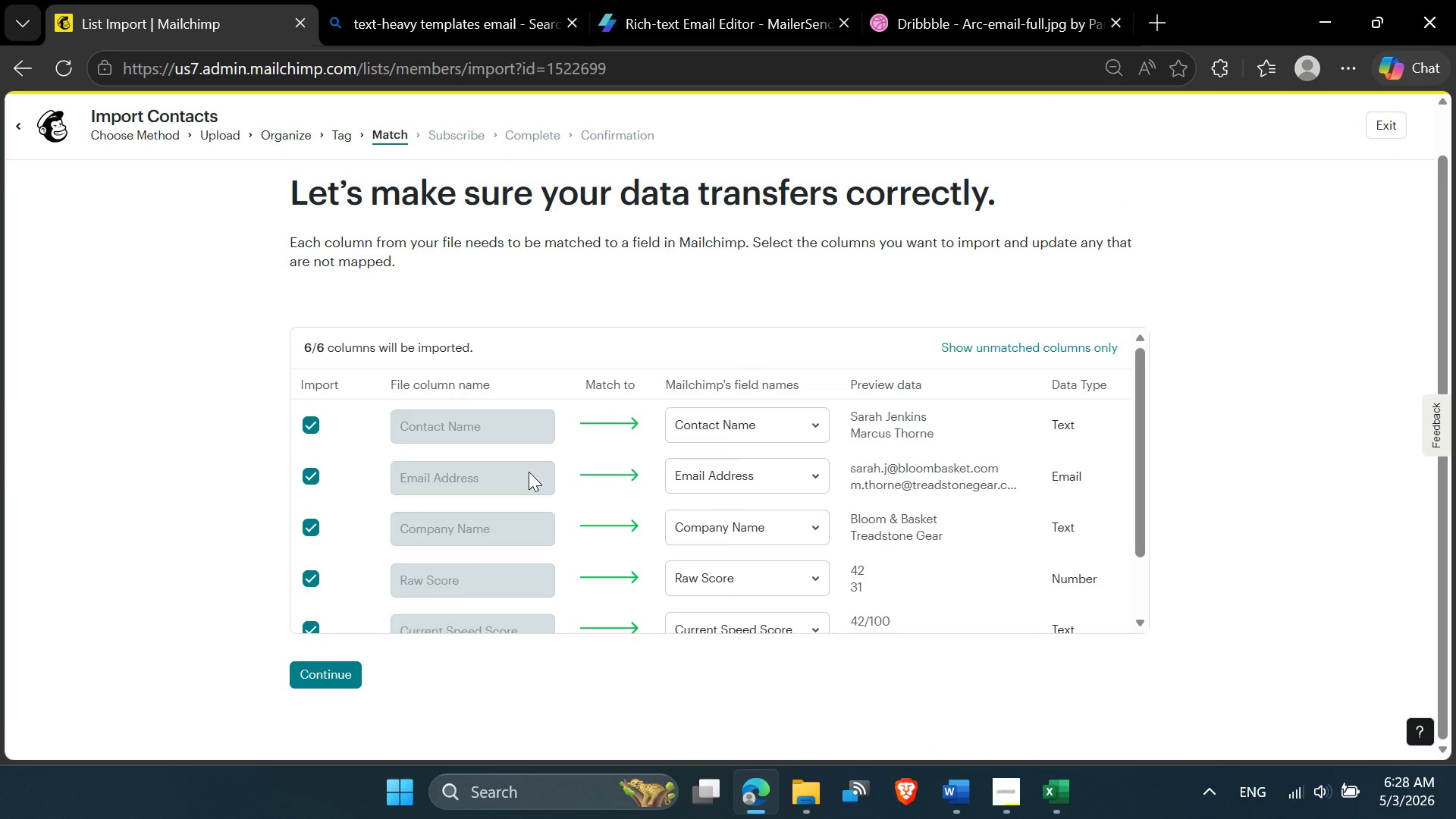 
hold_key(key=ControlLeft, duration=0.36)
 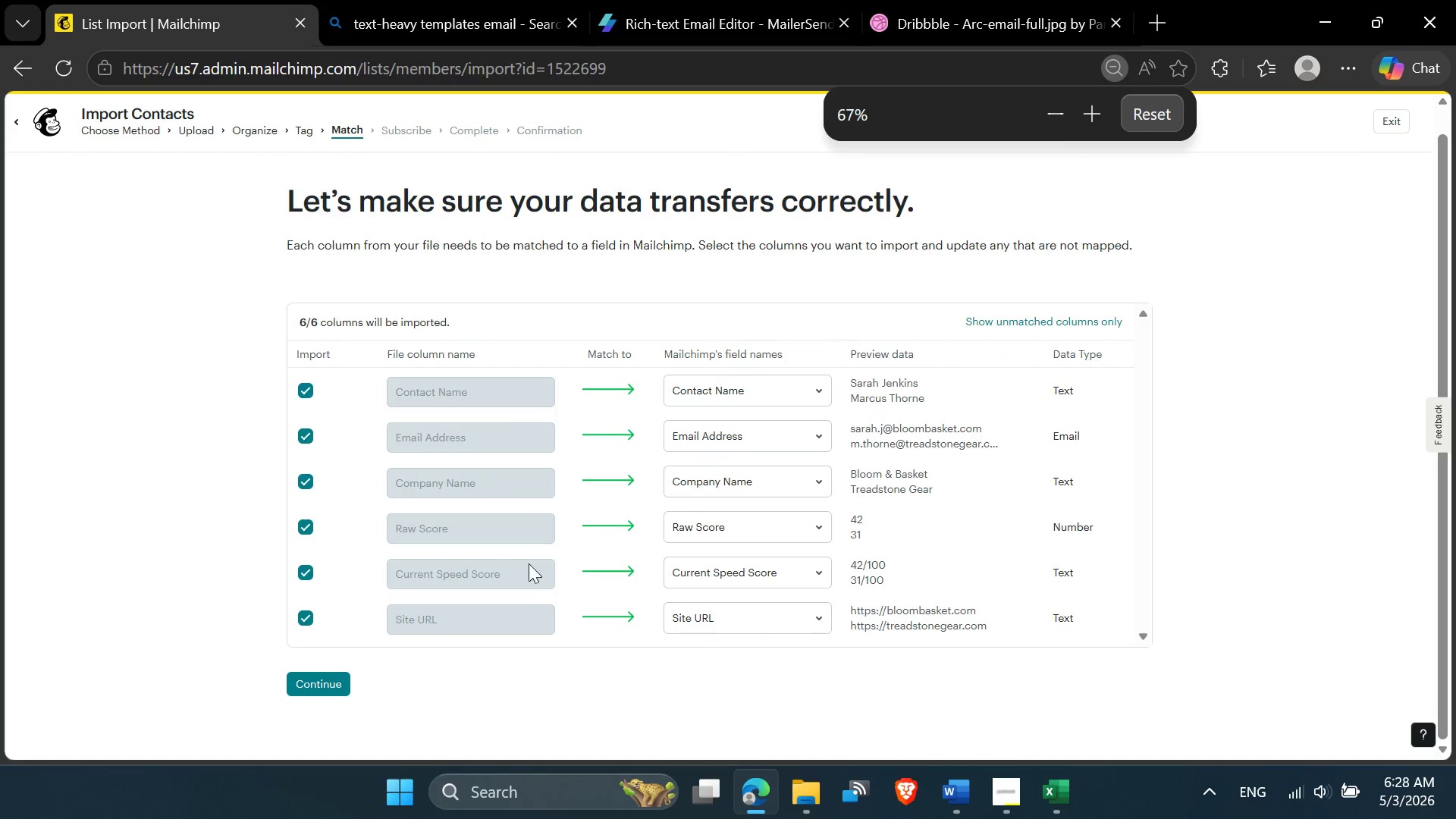 
scroll: coordinate [529, 579], scroll_direction: up, amount: 2.0
 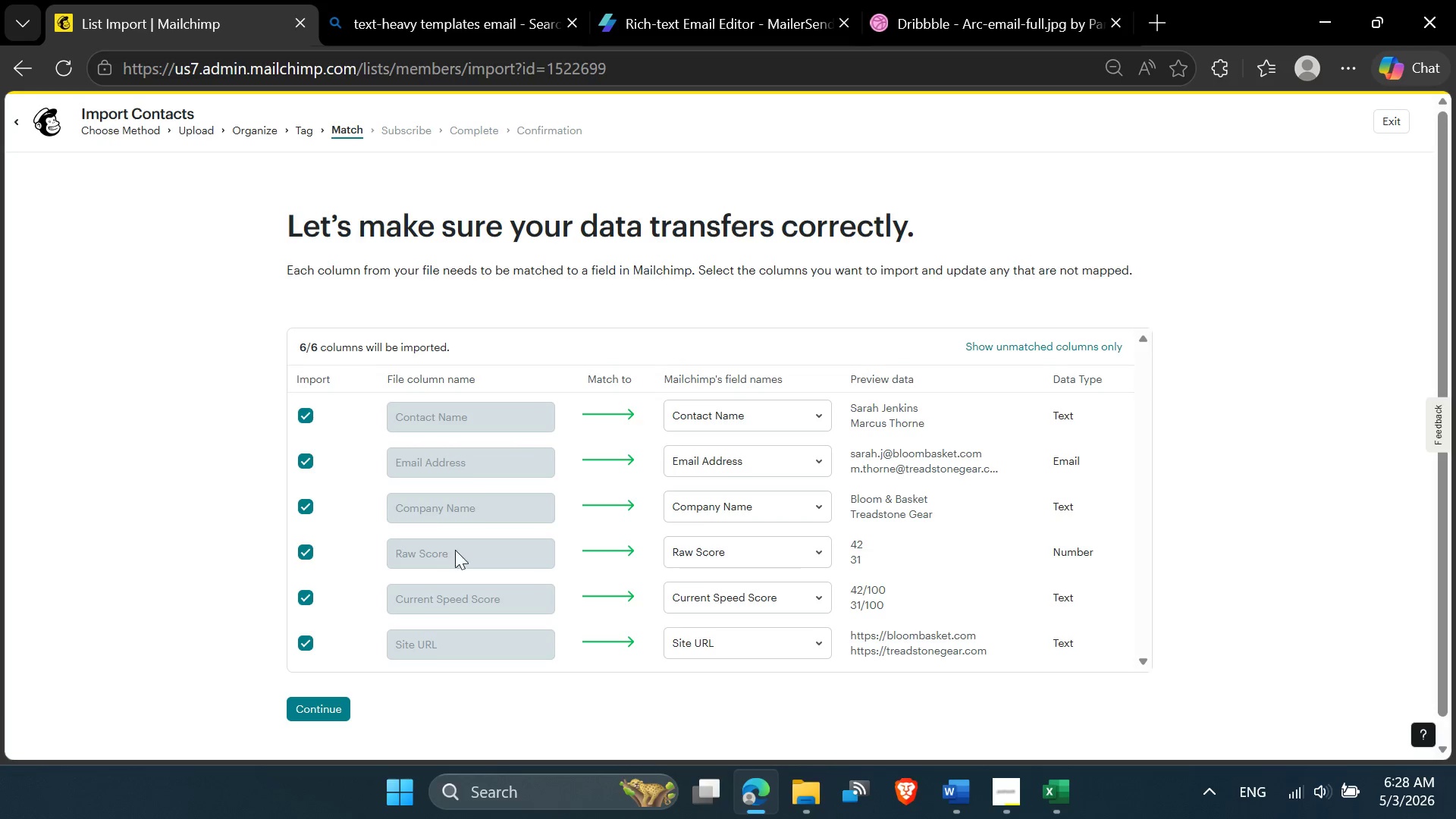 
wait(9.81)
 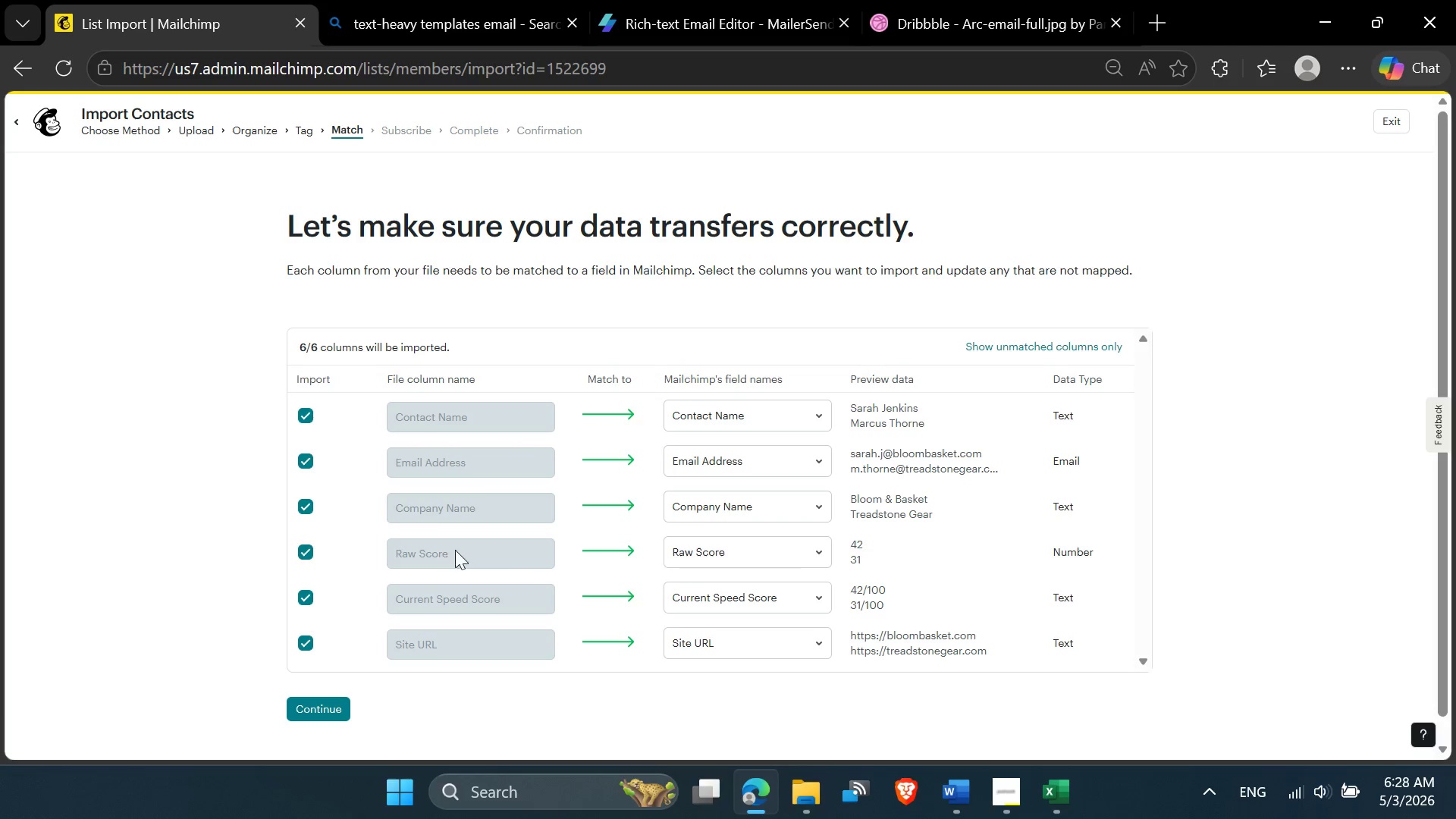 
left_click([311, 710])
 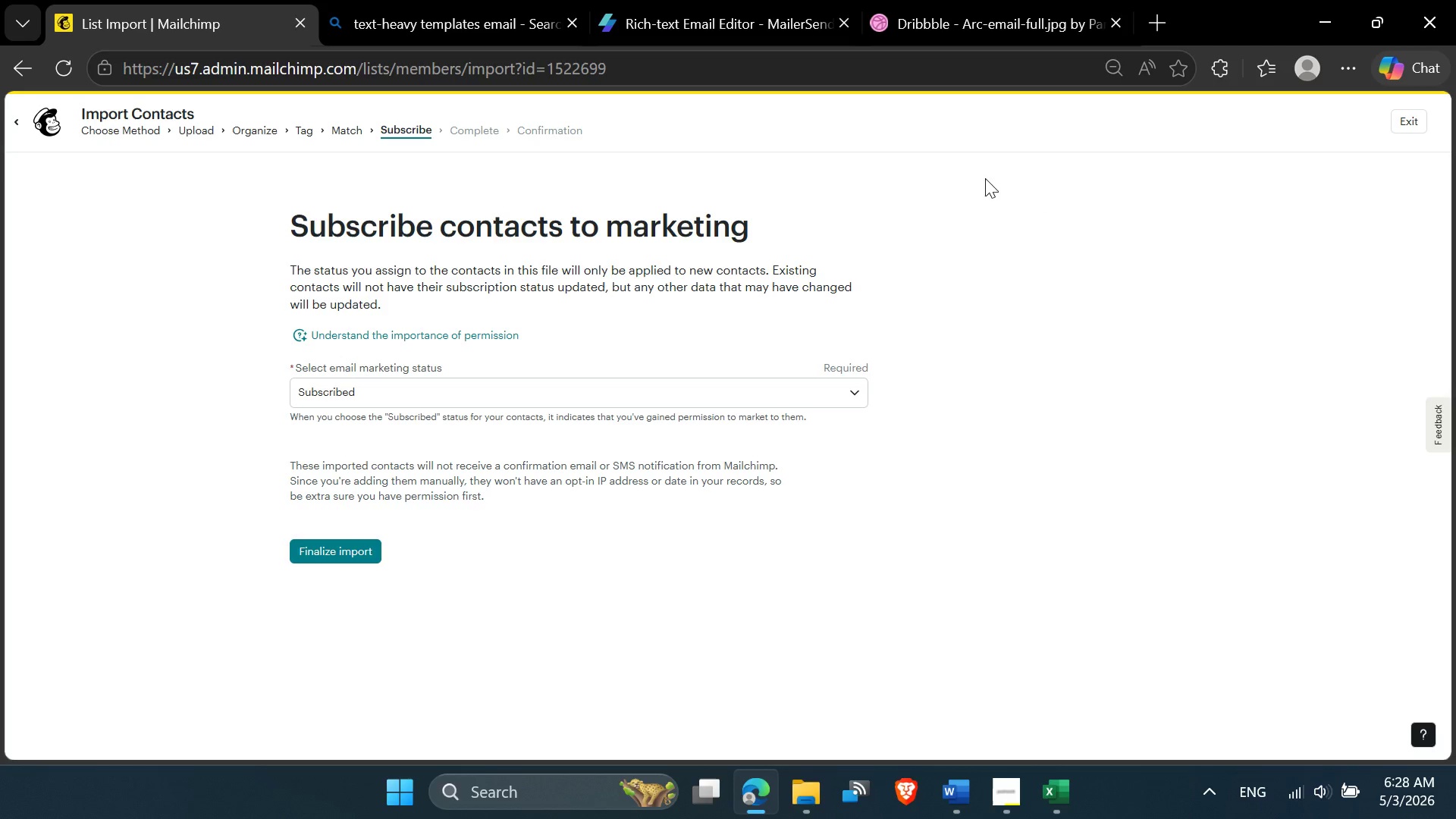 
left_click([1116, 64])
 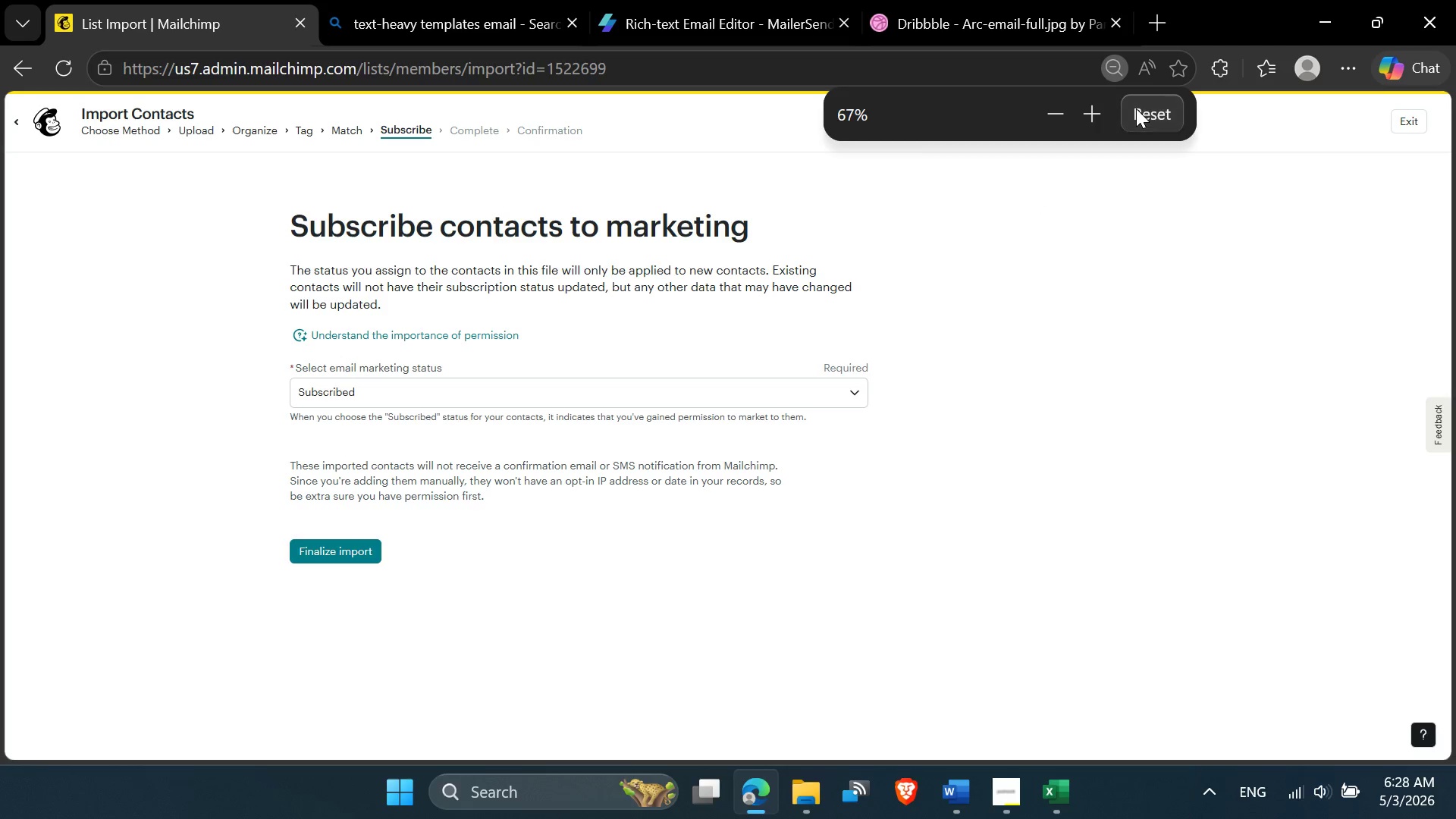 
left_click([1137, 108])
 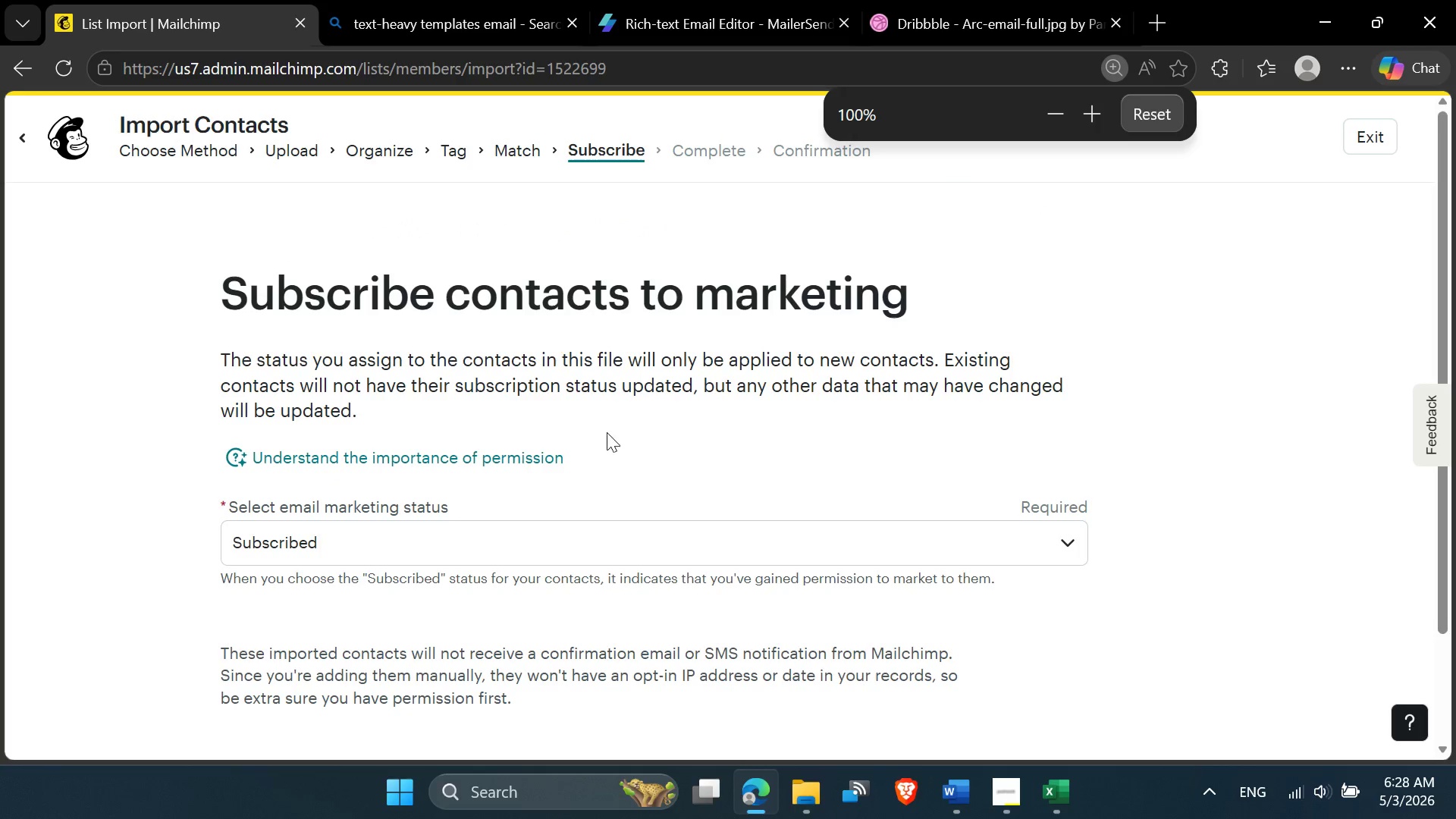 
scroll: coordinate [604, 449], scroll_direction: down, amount: 3.0
 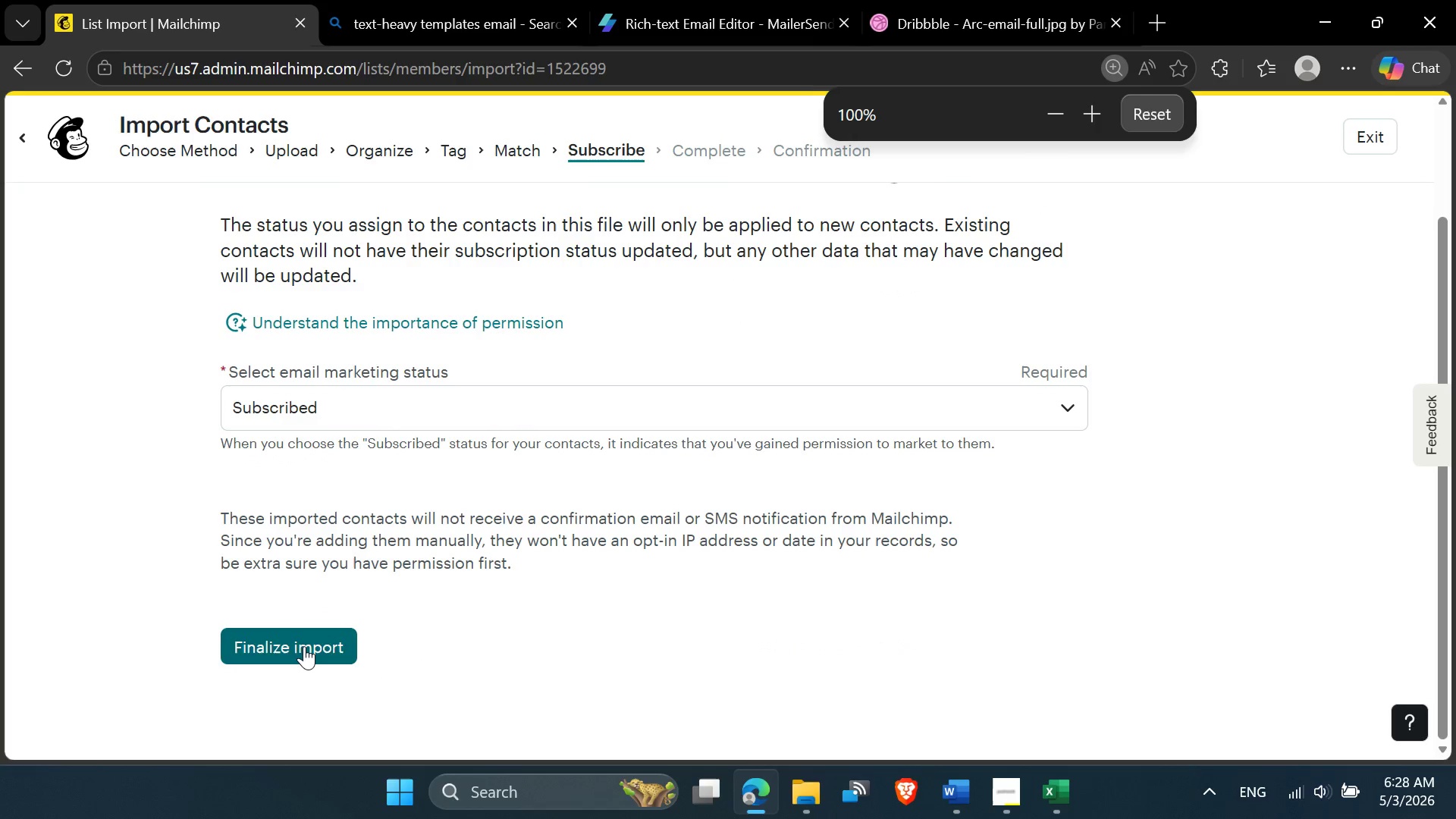 
left_click([304, 646])
 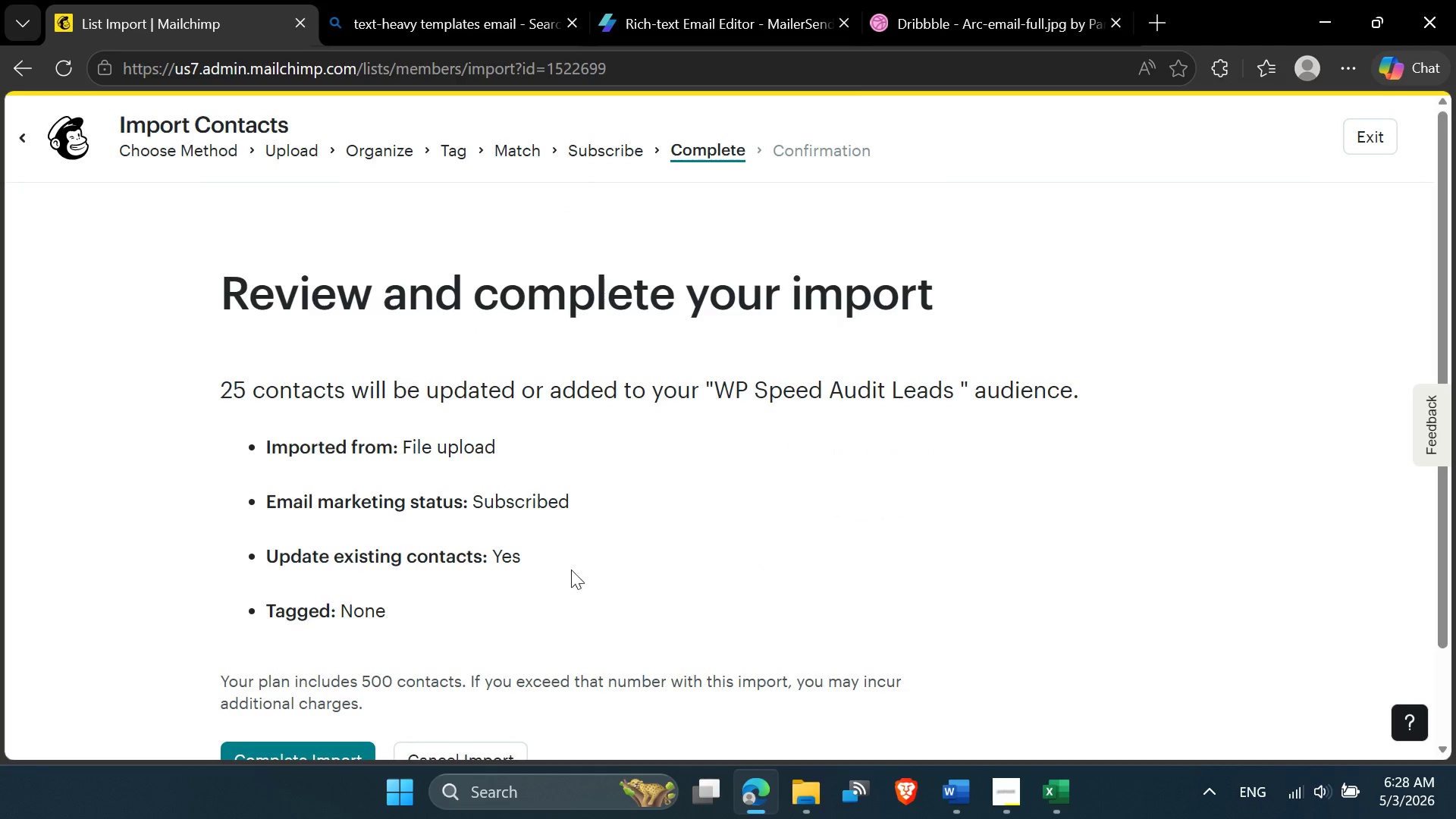 
scroll: coordinate [571, 566], scroll_direction: down, amount: 2.0
 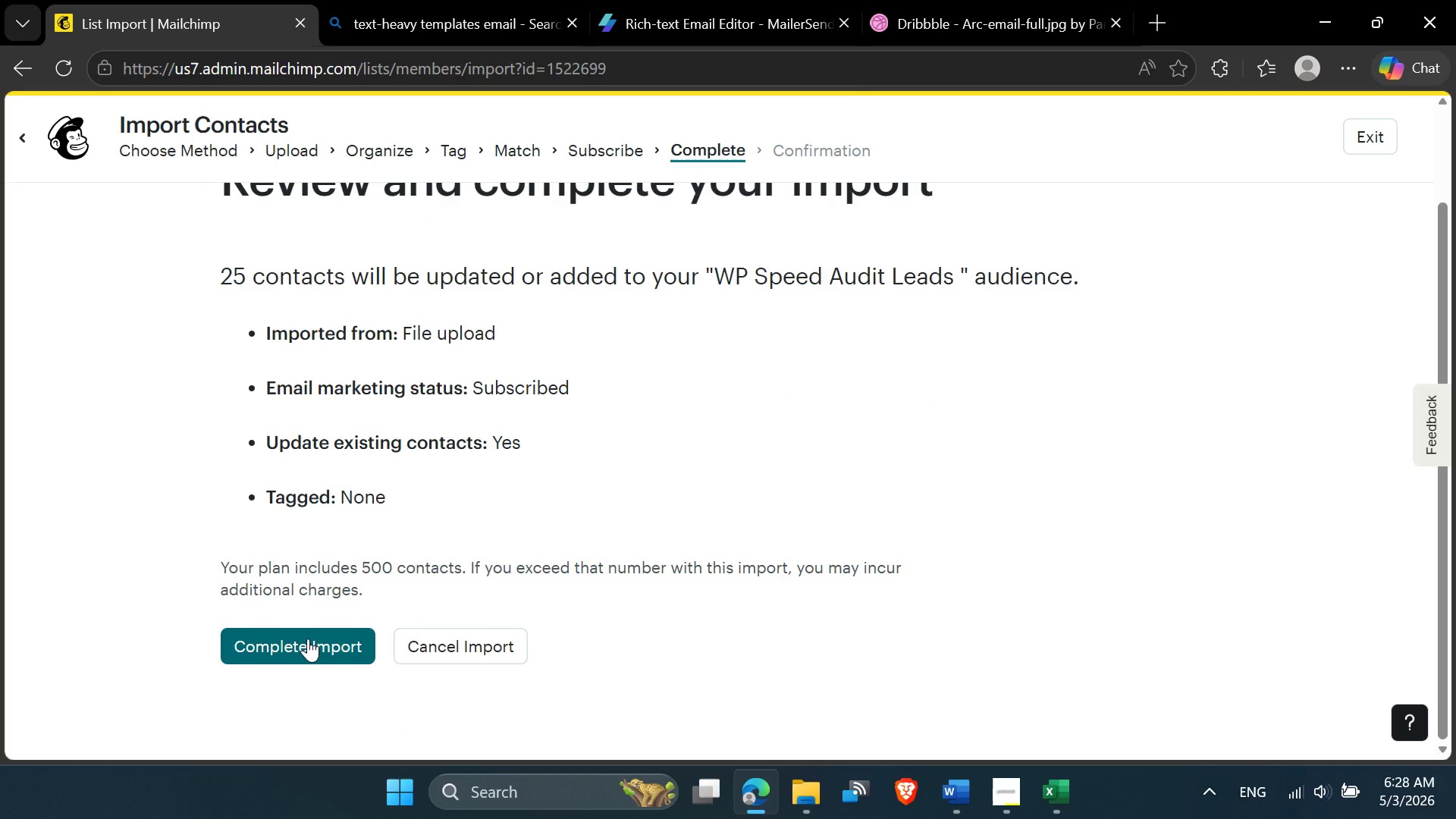 
left_click([308, 639])
 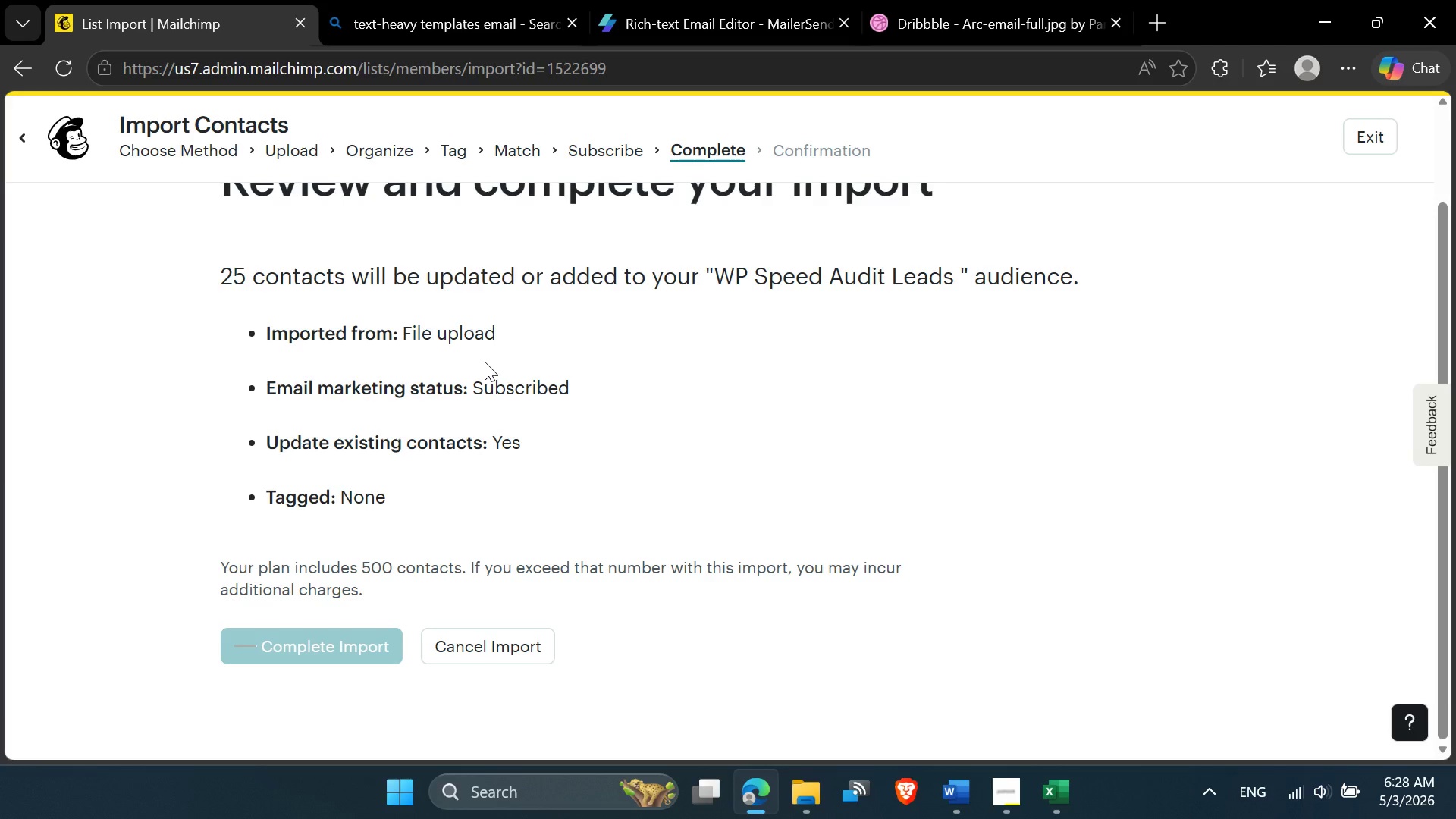 
wait(8.62)
 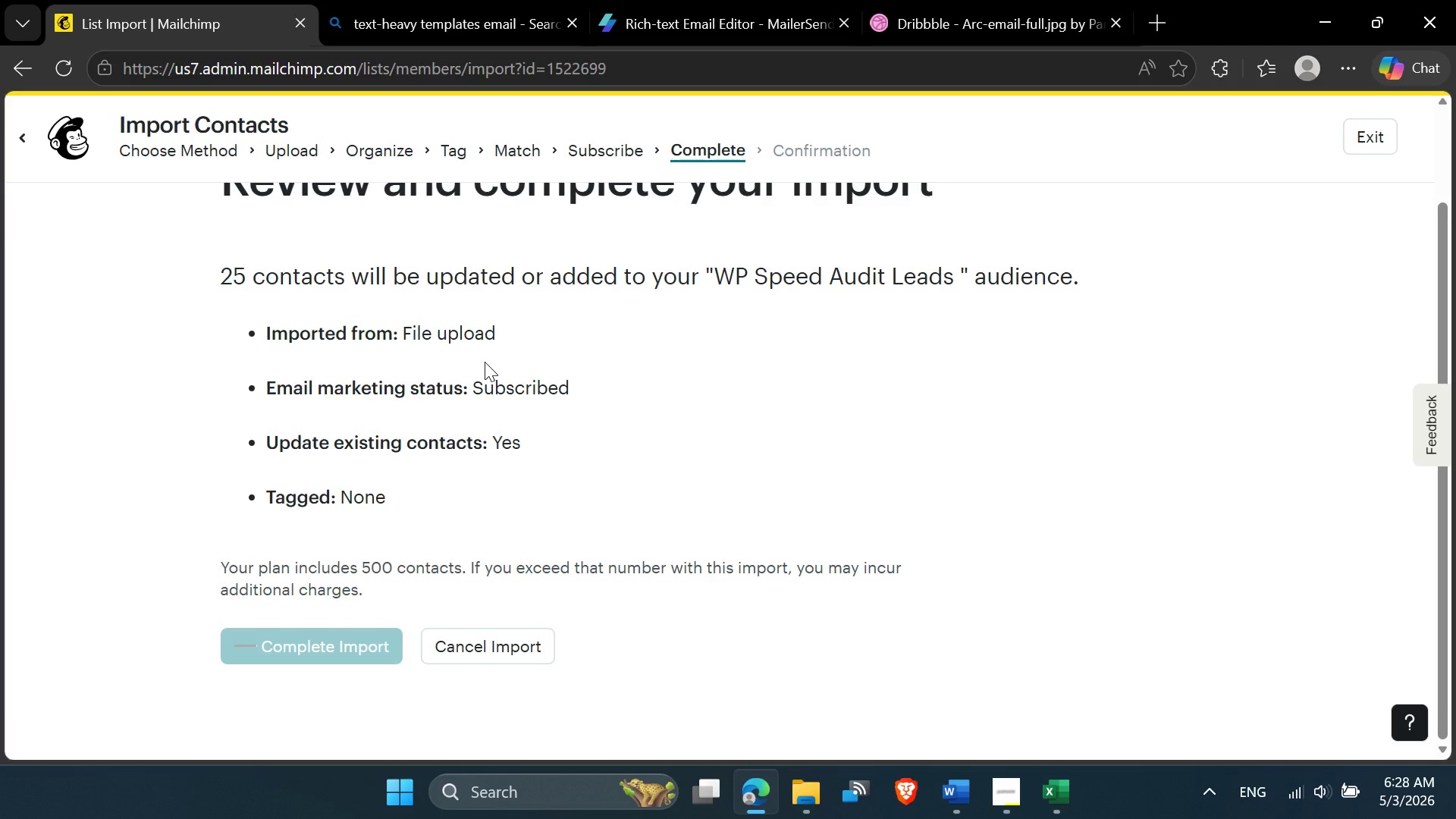 
scroll: coordinate [488, 360], scroll_direction: up, amount: 3.0
 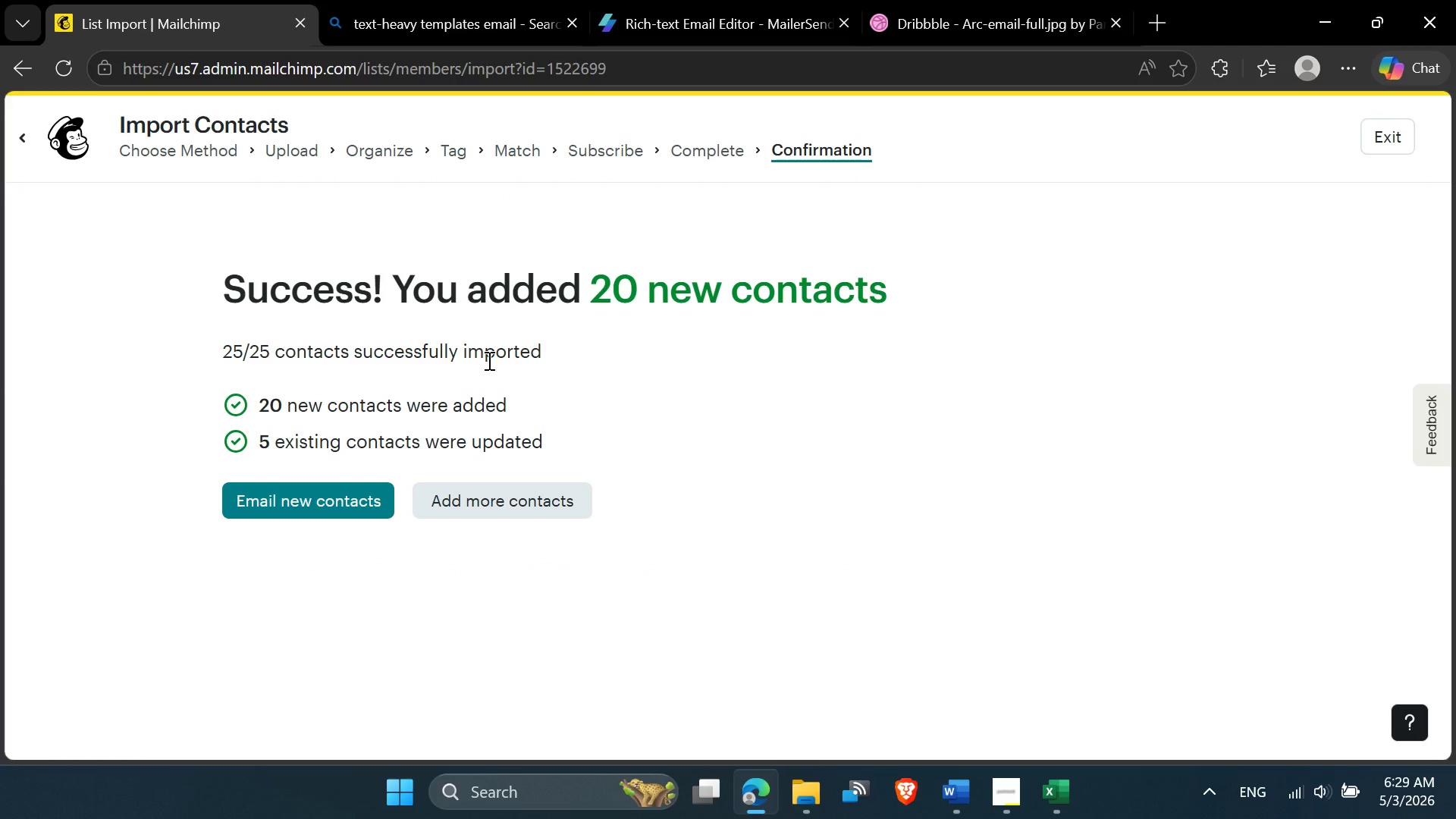 
scroll: coordinate [488, 362], scroll_direction: down, amount: 1.0
 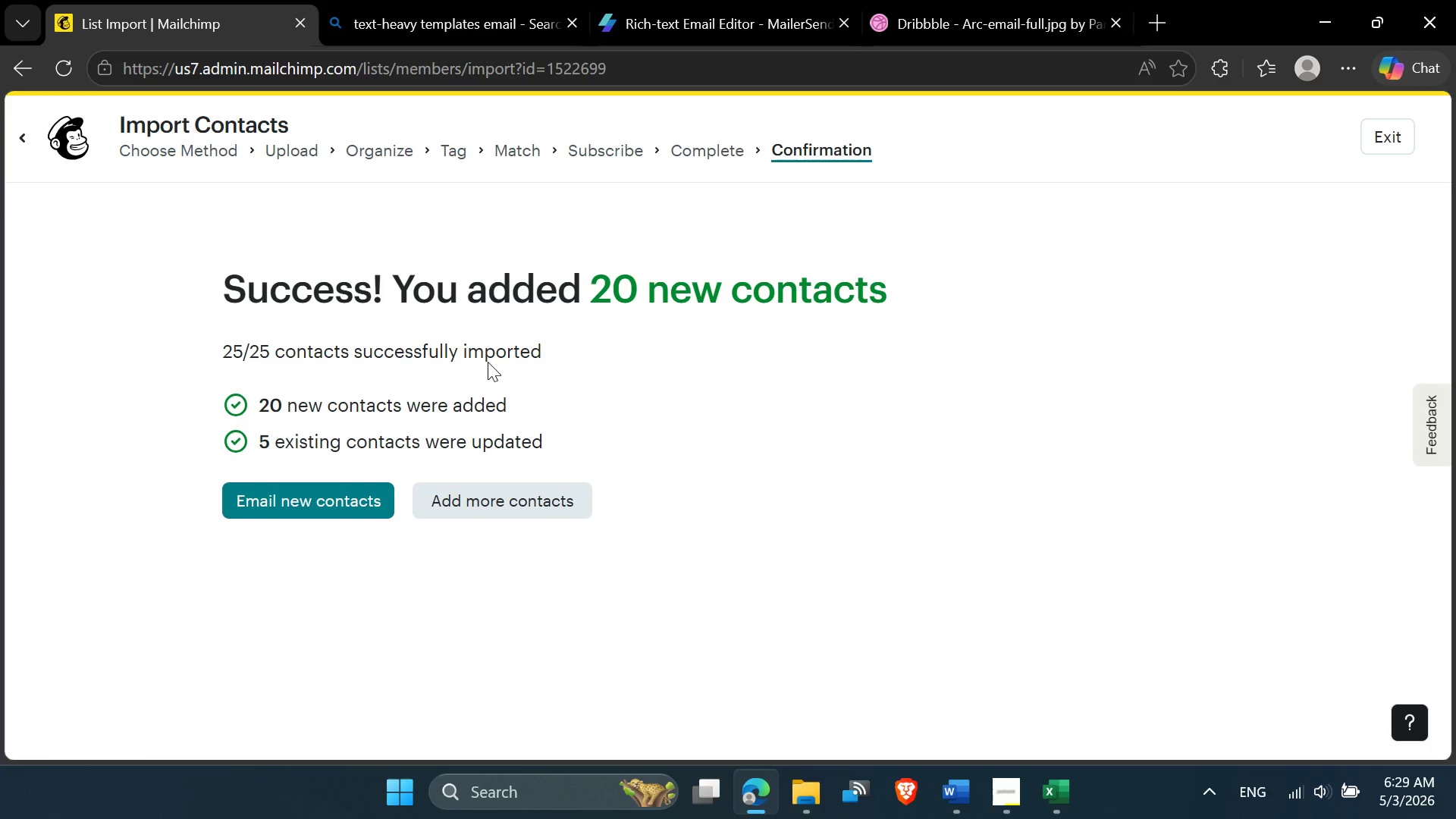 
scroll: coordinate [488, 362], scroll_direction: up, amount: 3.0
 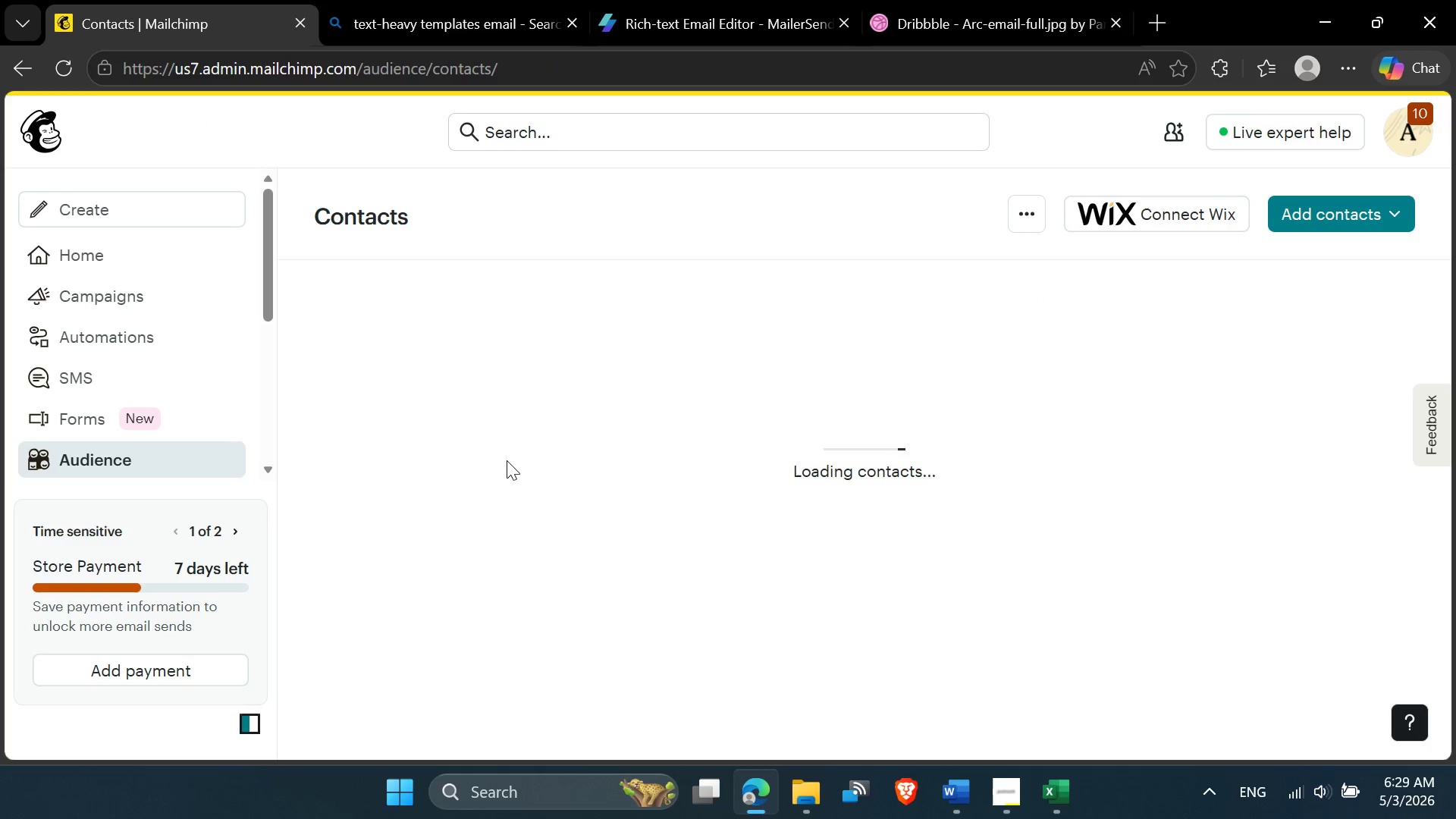 
wait(6.4)
 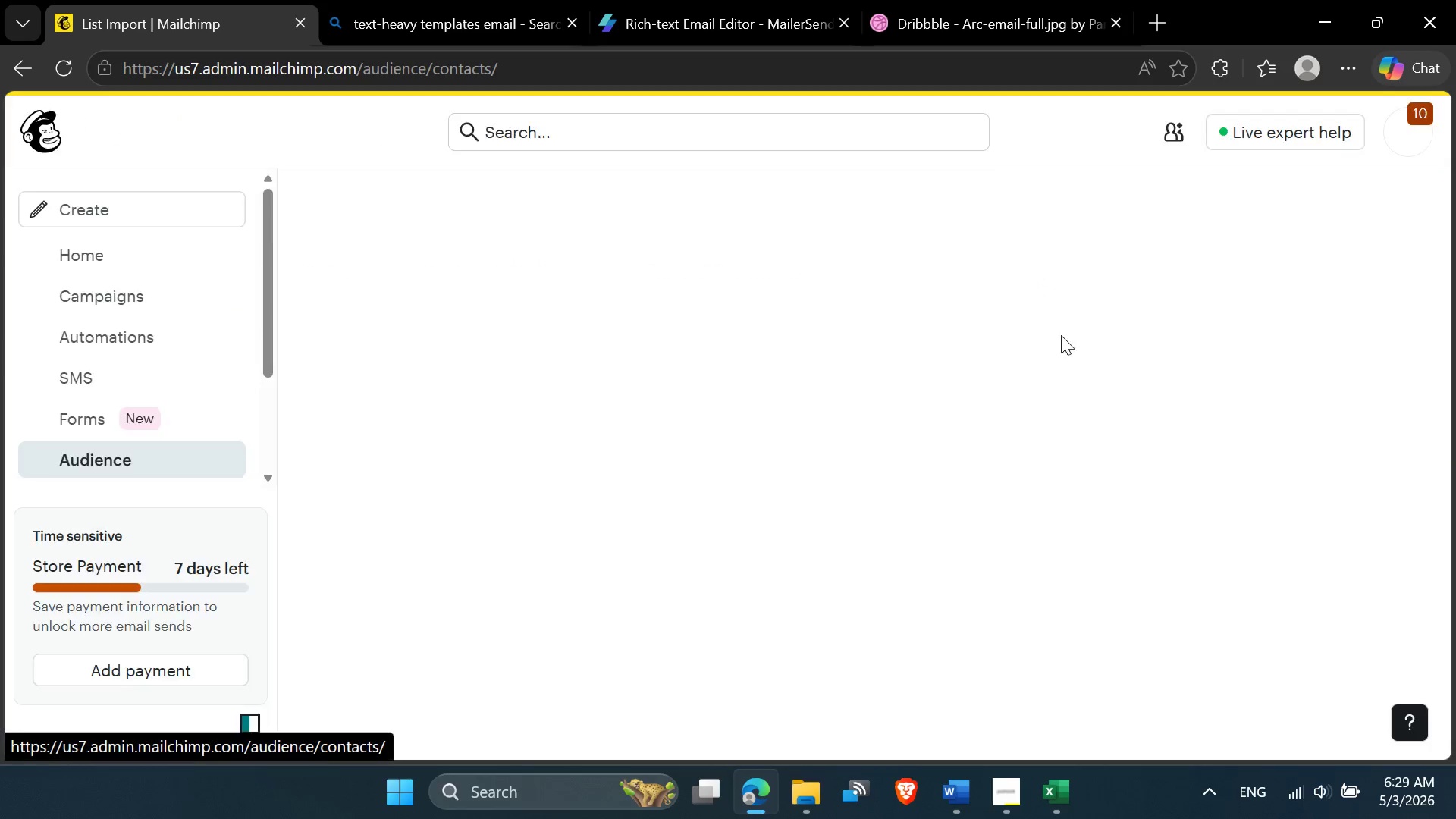 
scroll: coordinate [507, 460], scroll_direction: down, amount: 1.0
 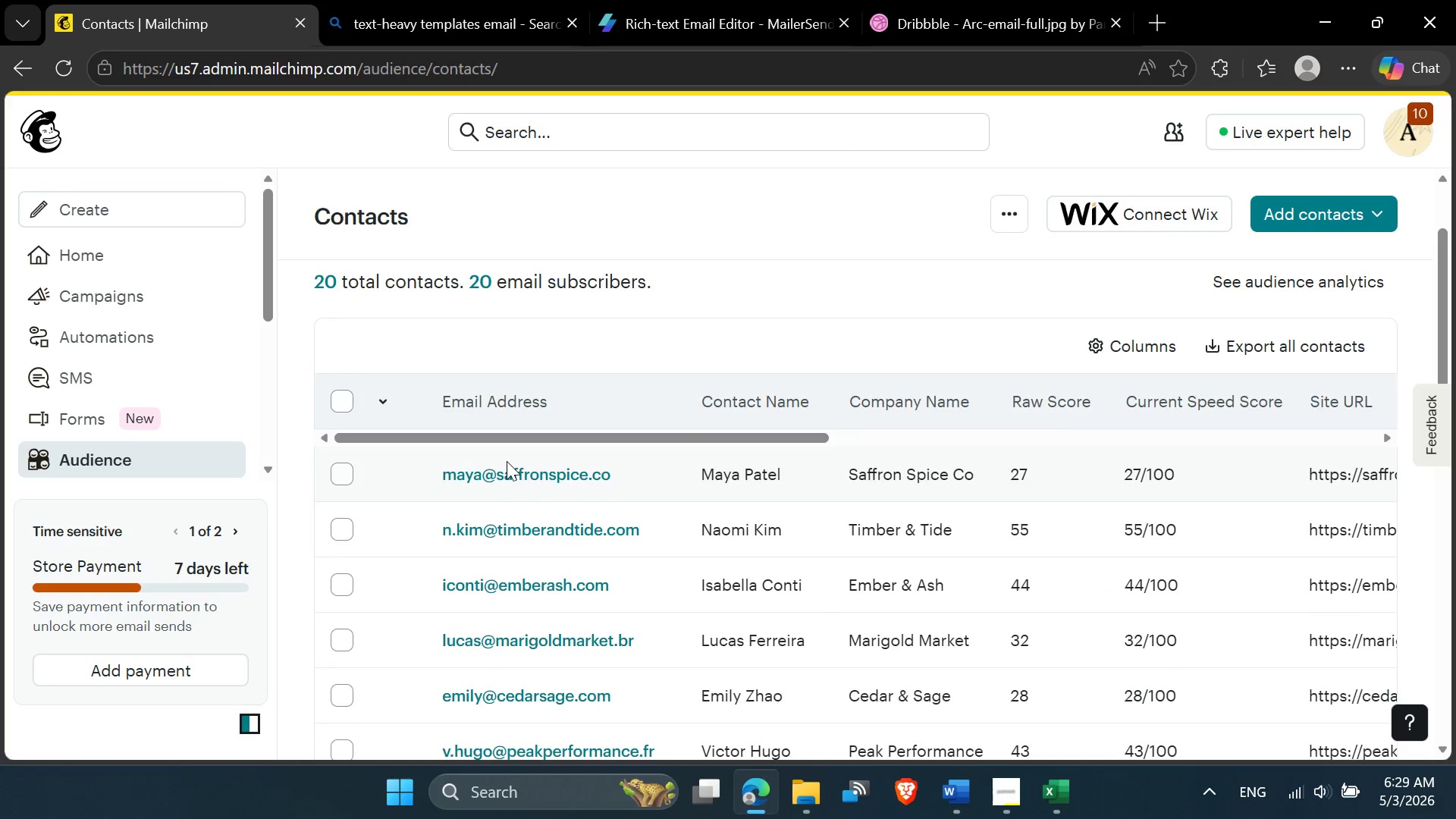 
scroll: coordinate [507, 461], scroll_direction: up, amount: 2.0
 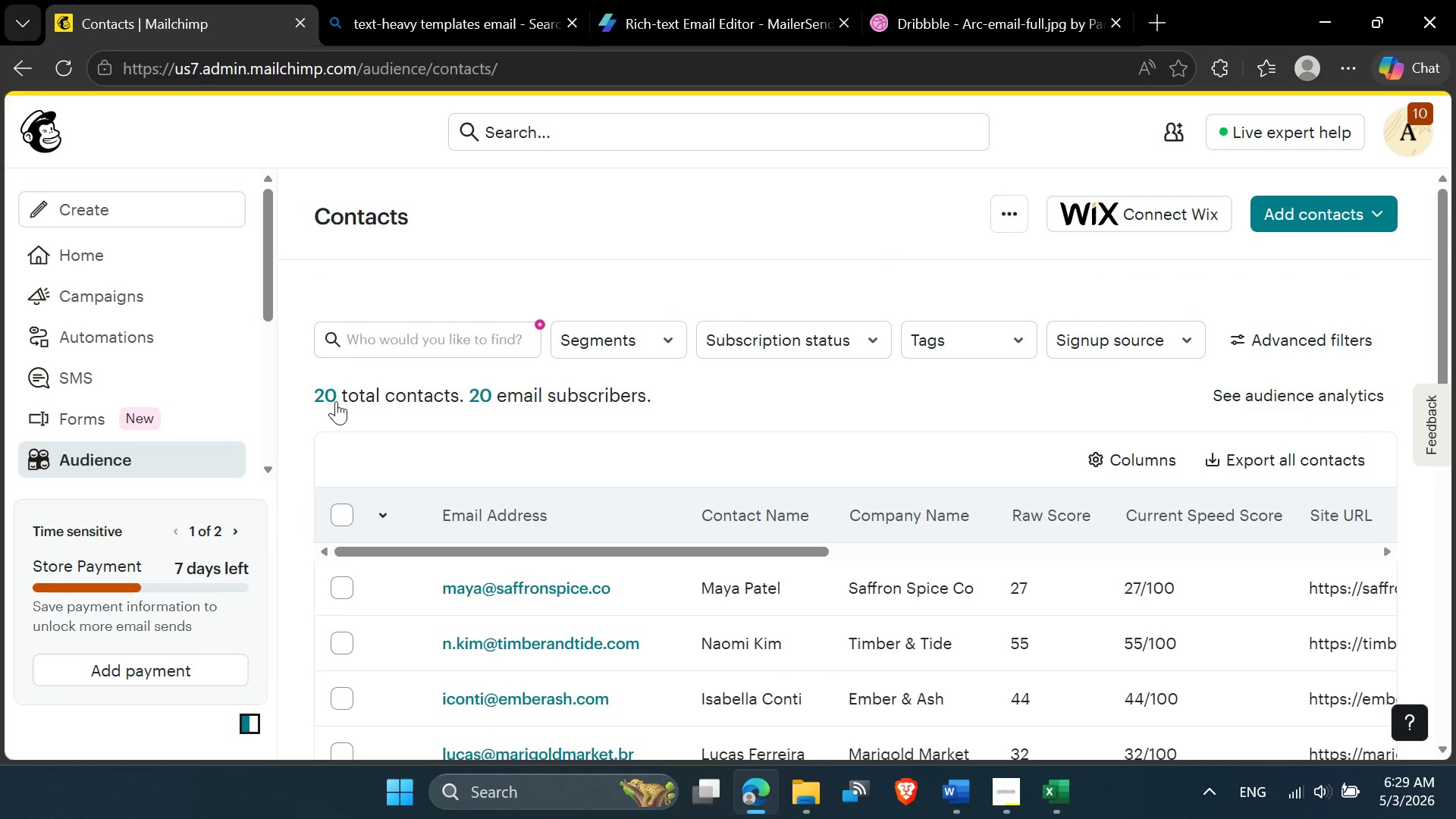 
double_click([332, 399])
 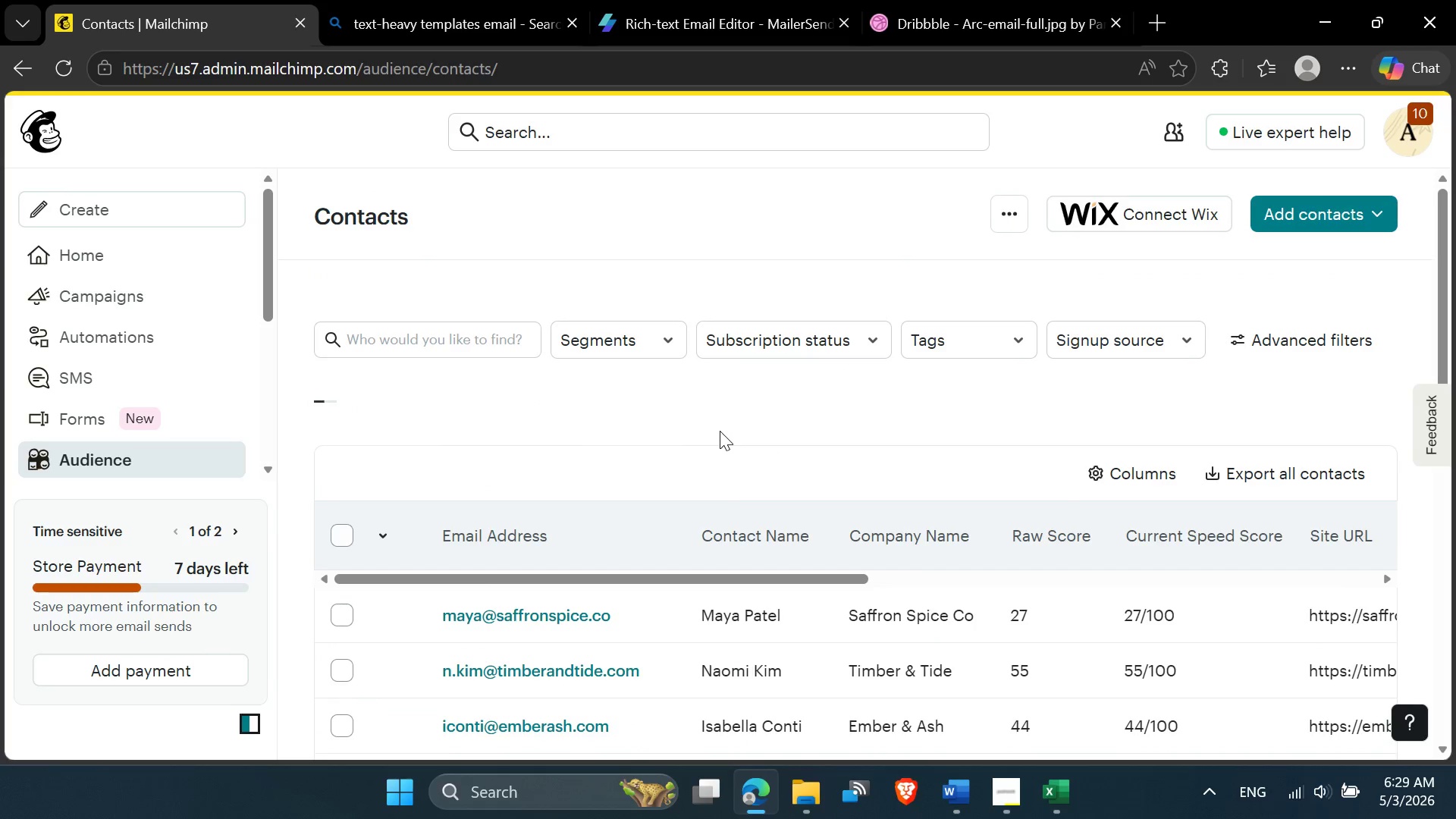 
scroll: coordinate [719, 437], scroll_direction: down, amount: 1.0
 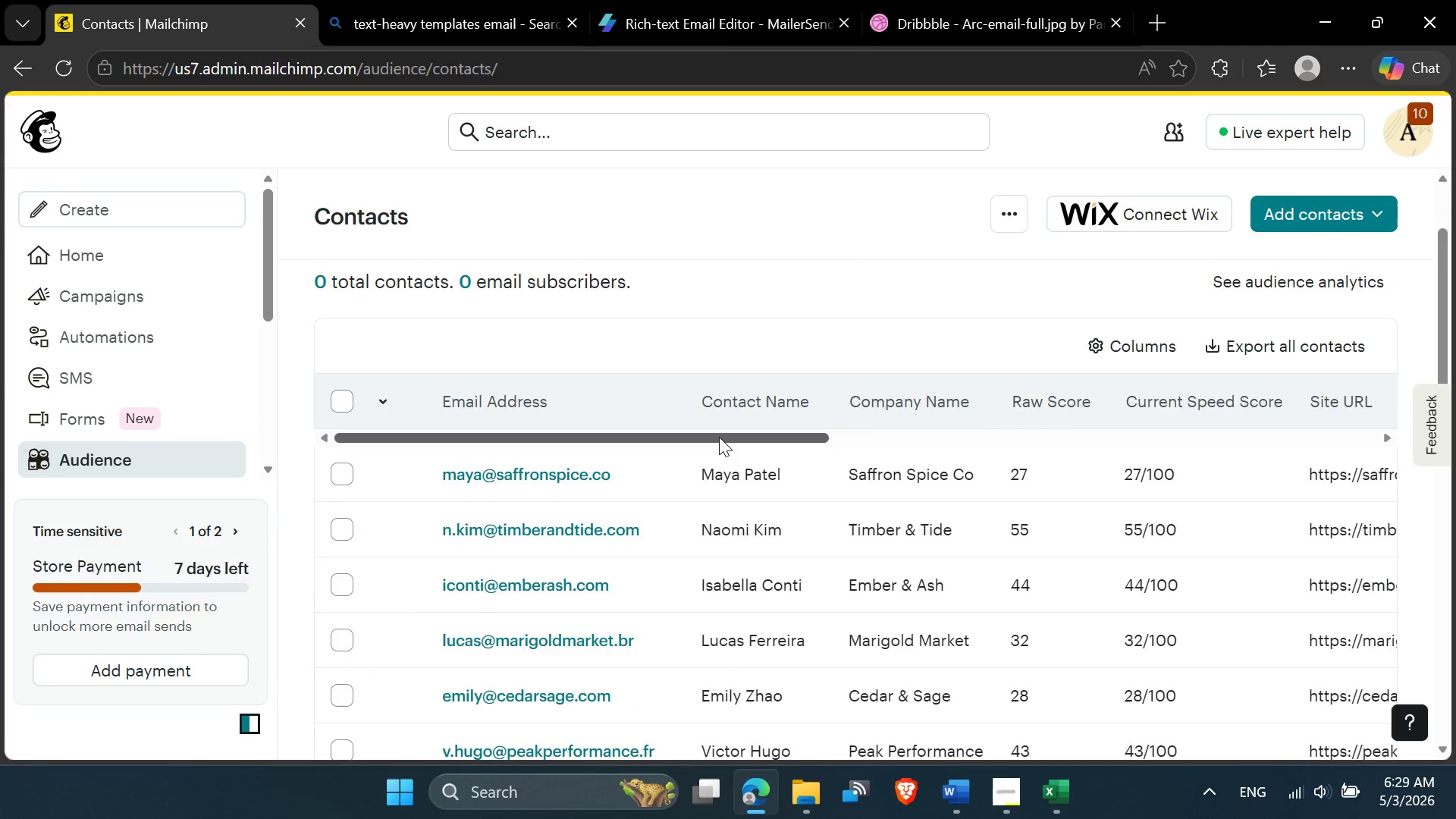 
scroll: coordinate [719, 437], scroll_direction: up, amount: 1.0
 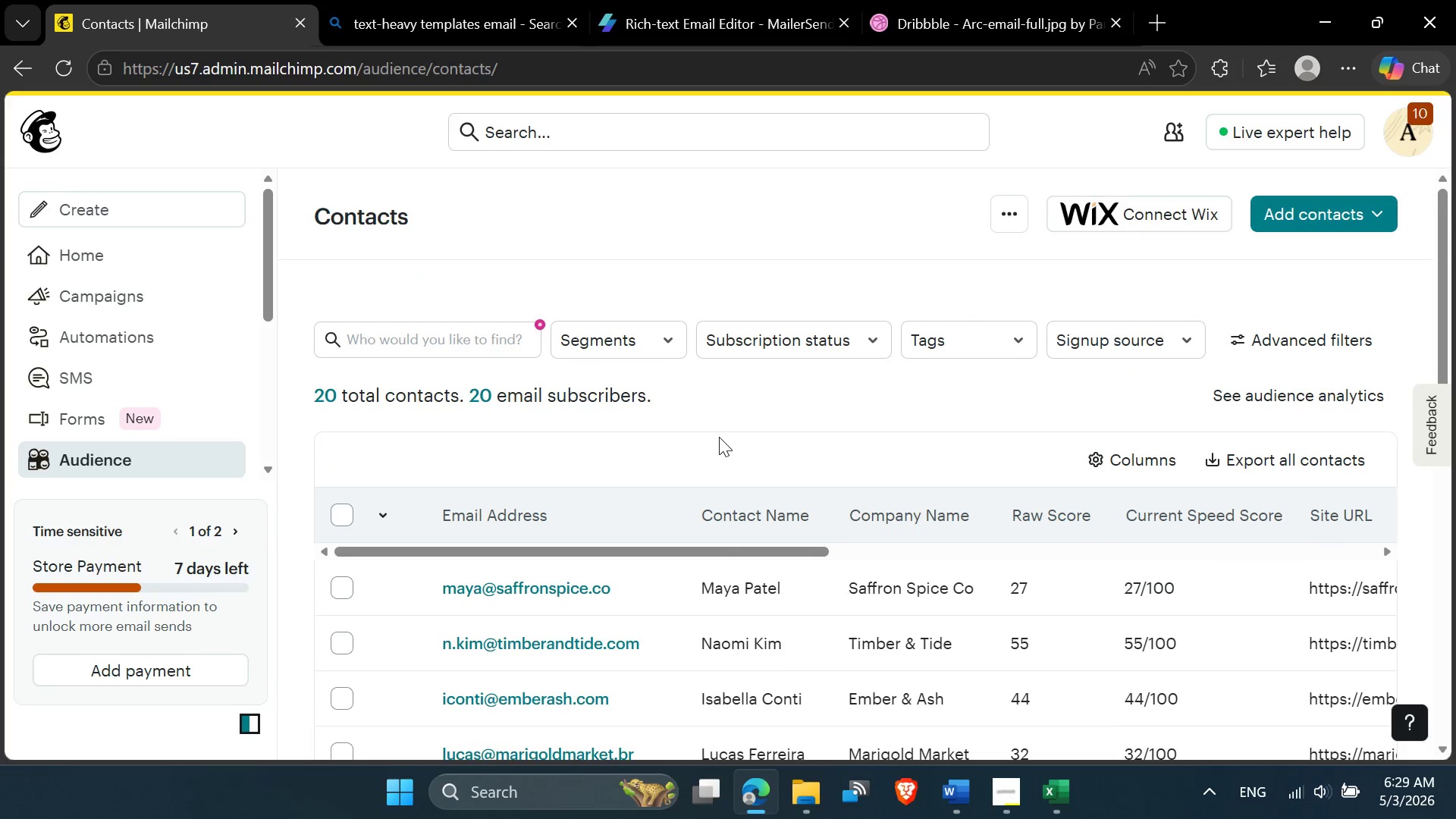 
scroll: coordinate [719, 438], scroll_direction: down, amount: 12.0
 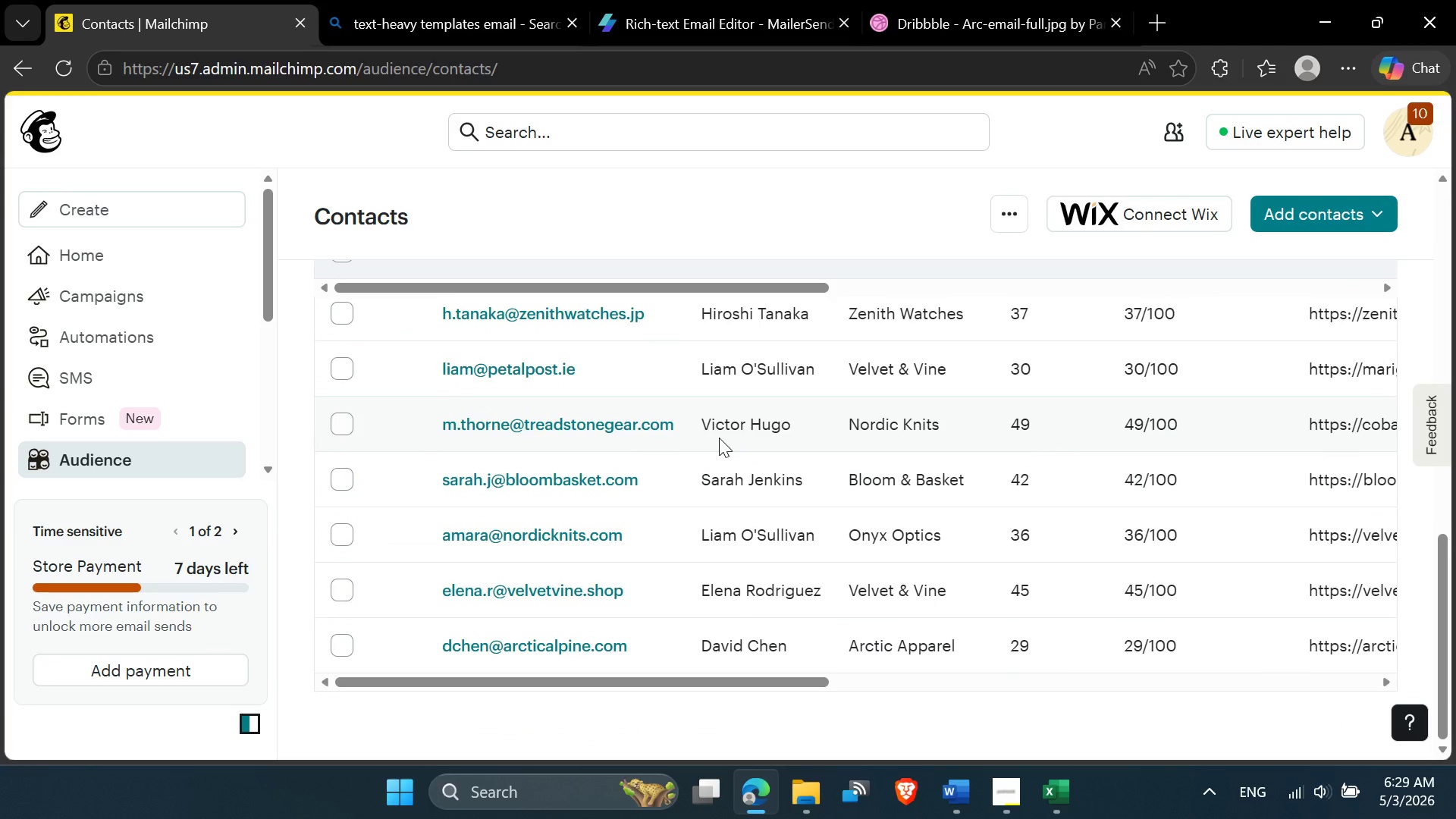 
scroll: coordinate [719, 438], scroll_direction: up, amount: 9.0
 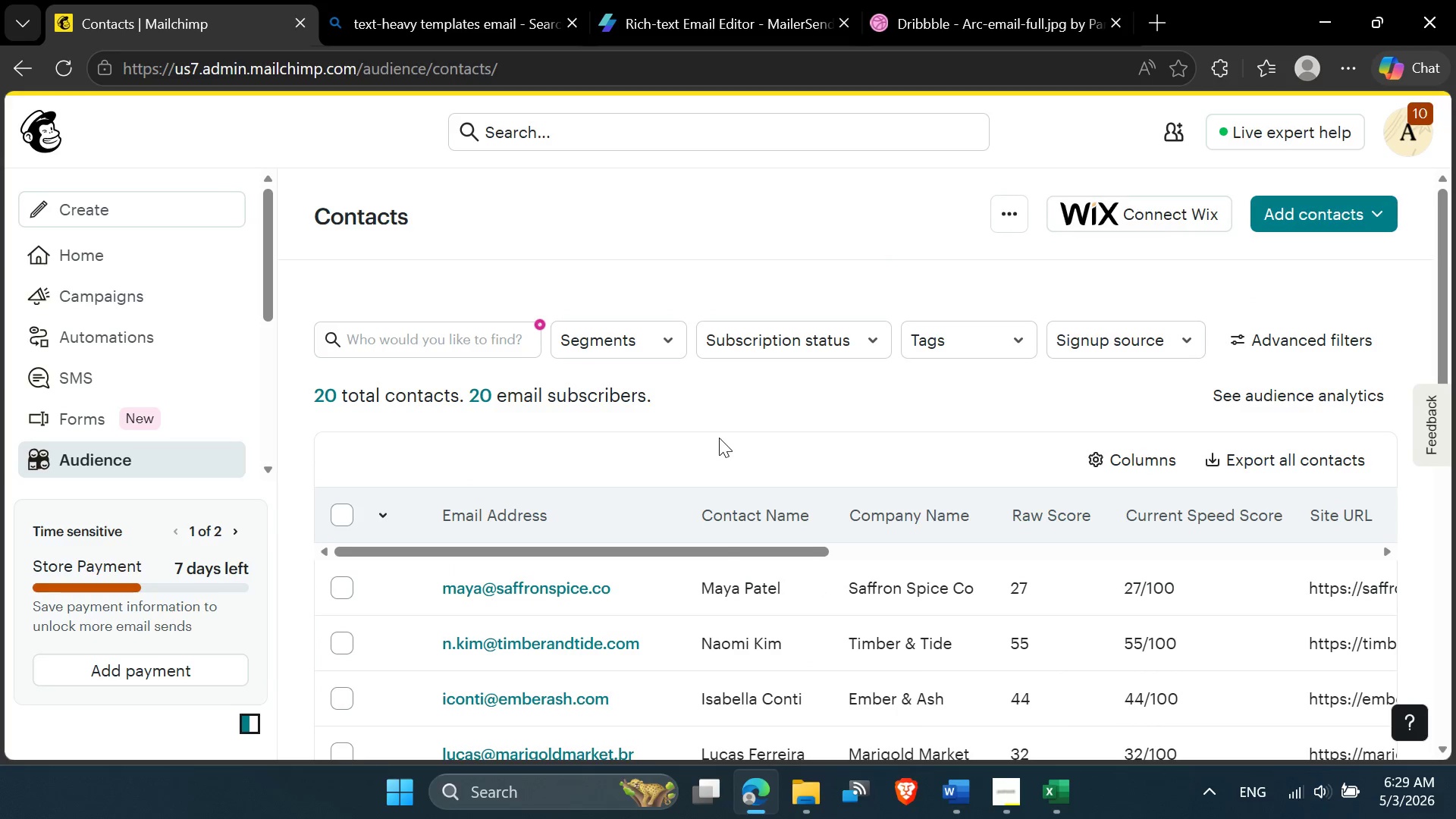 
hold_key(key=ControlLeft, duration=0.75)
 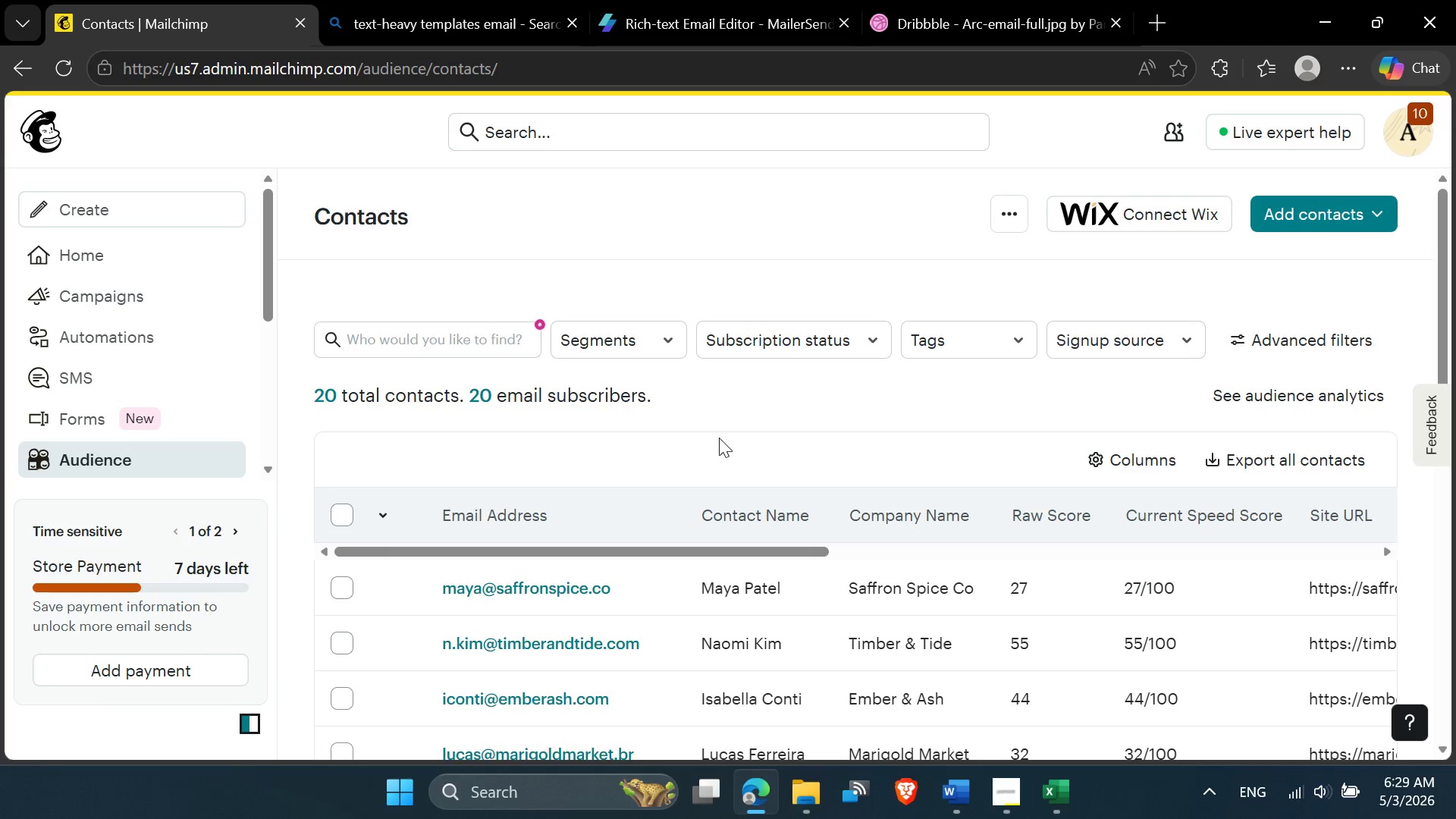 
hold_key(key=ControlLeft, duration=0.47)
scroll: coordinate [719, 438], scroll_direction: down, amount: 2.0
 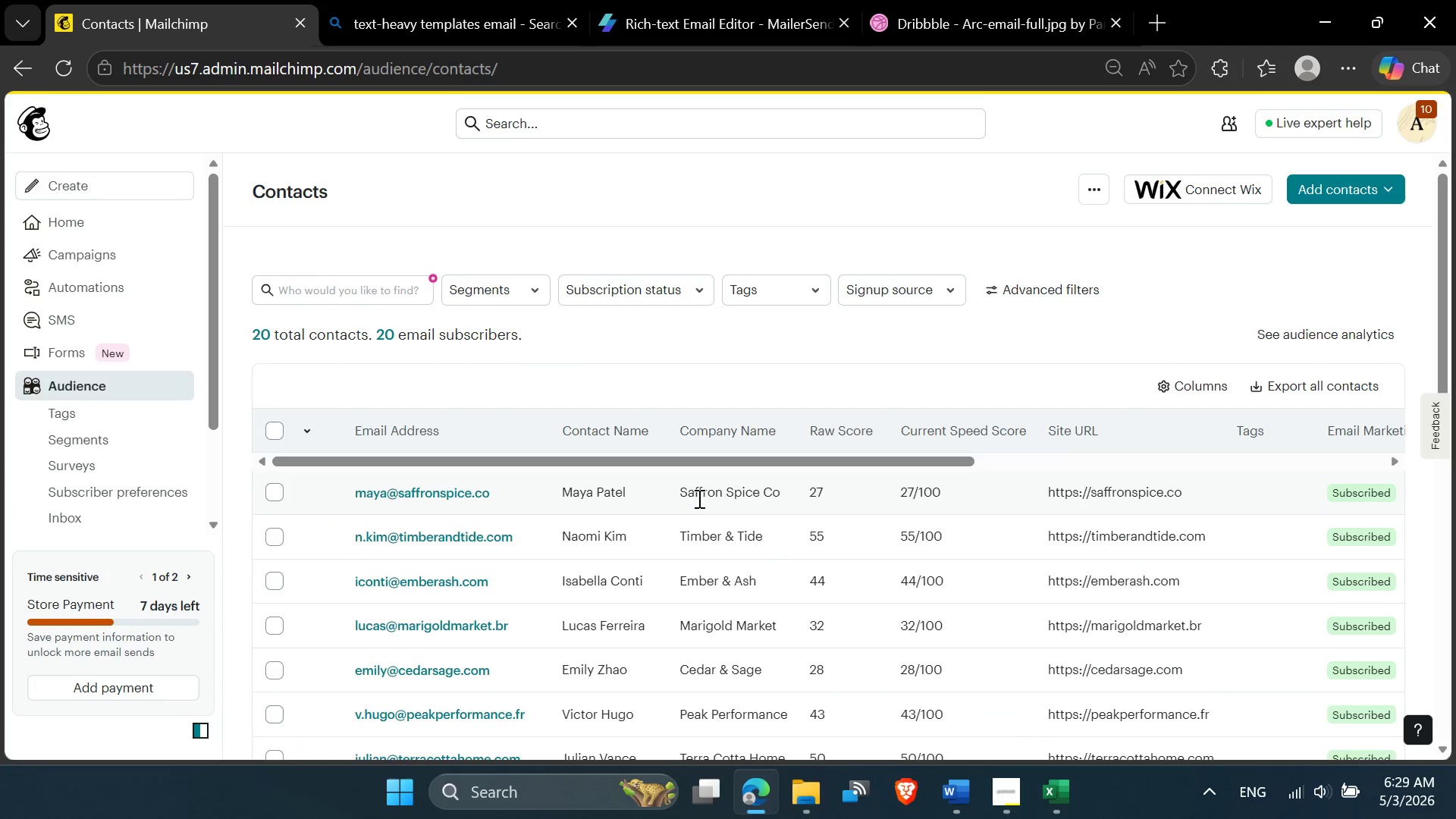 
left_click_drag(start_coordinate=[834, 463], to_coordinate=[817, 456])
 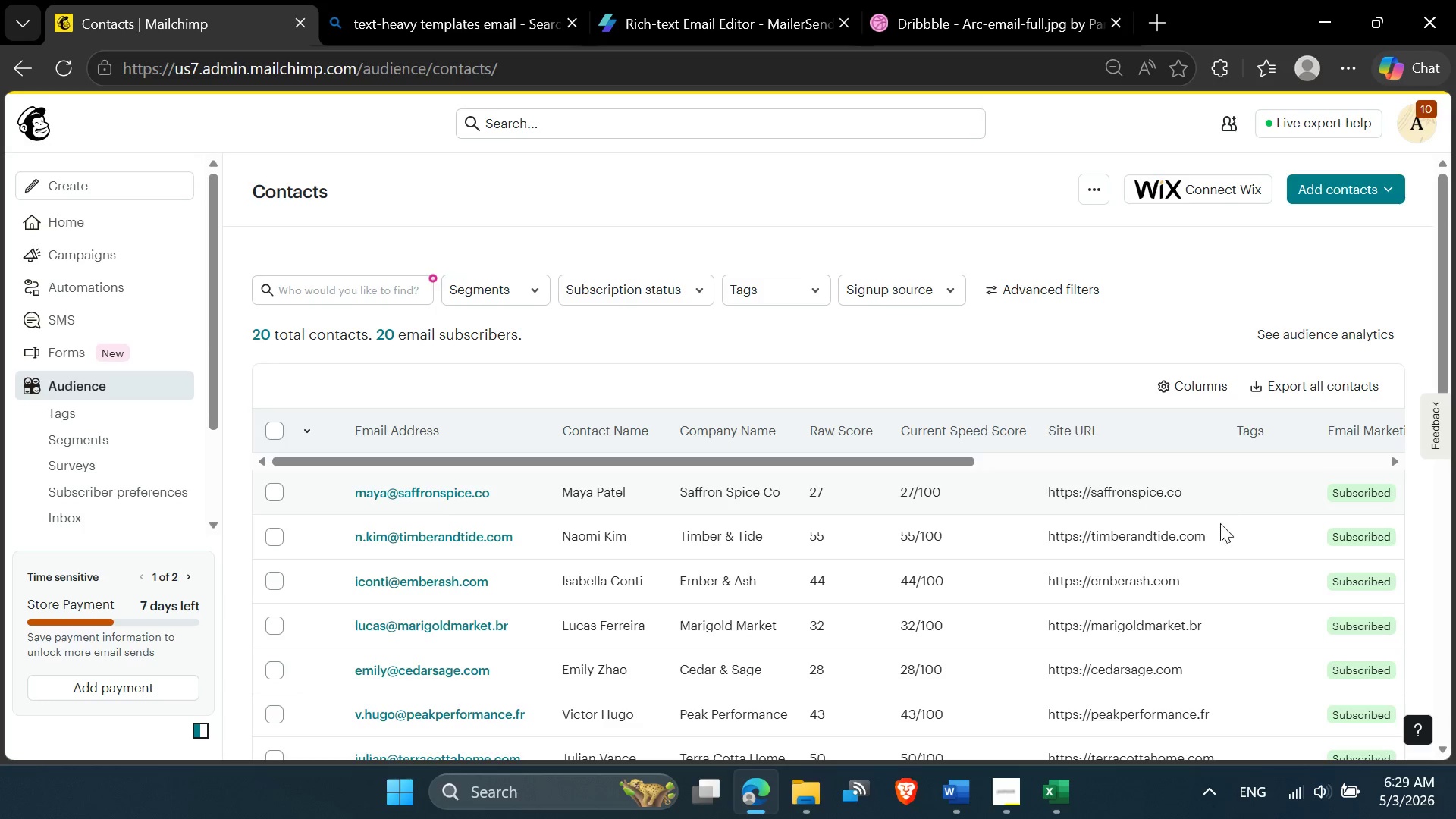 
wait(8.45)
 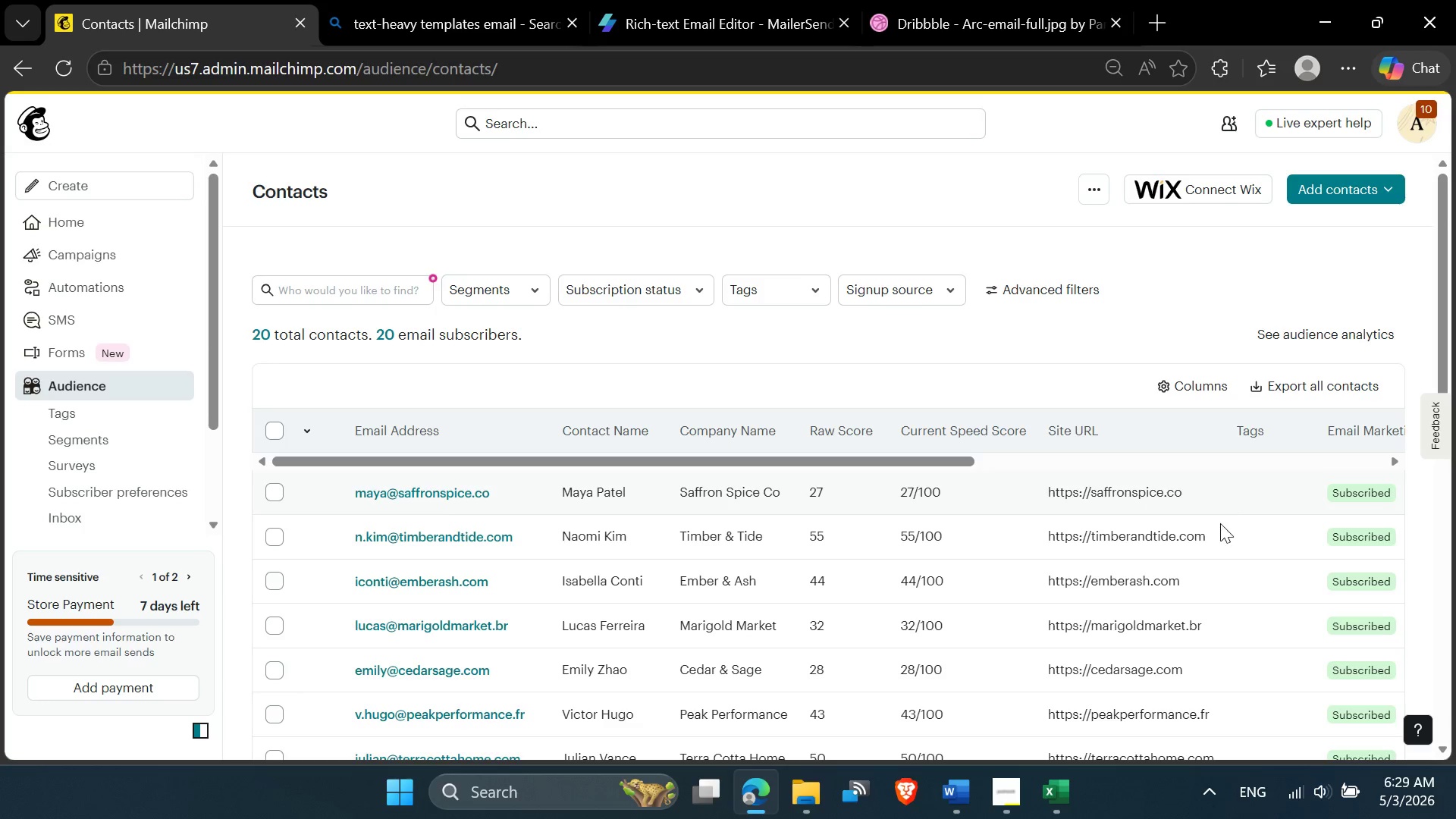 
hold_key(key=ControlLeft, duration=0.73)
scroll: coordinate [476, 453], scroll_direction: up, amount: 1.0
 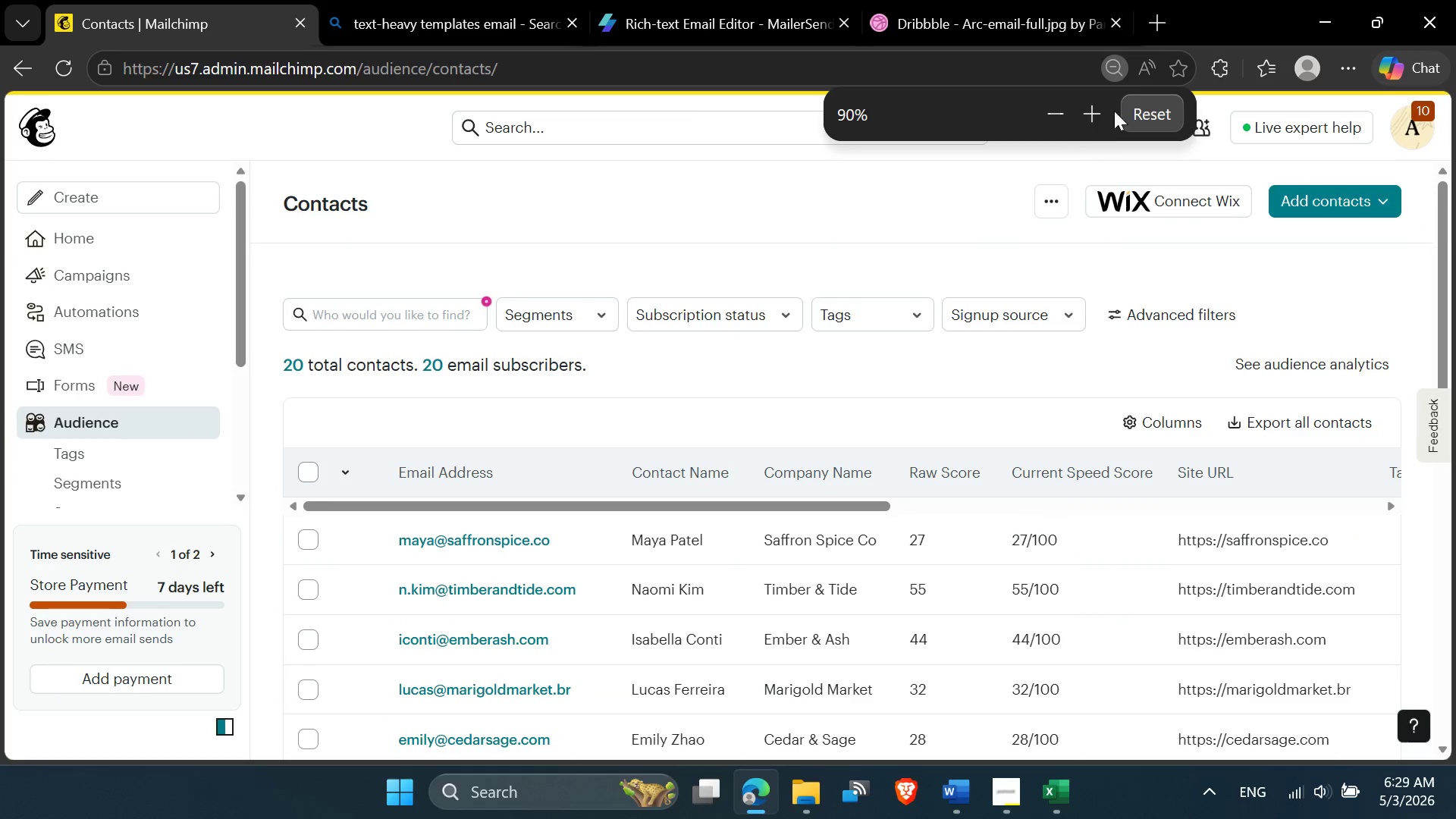 
left_click([1134, 105])
 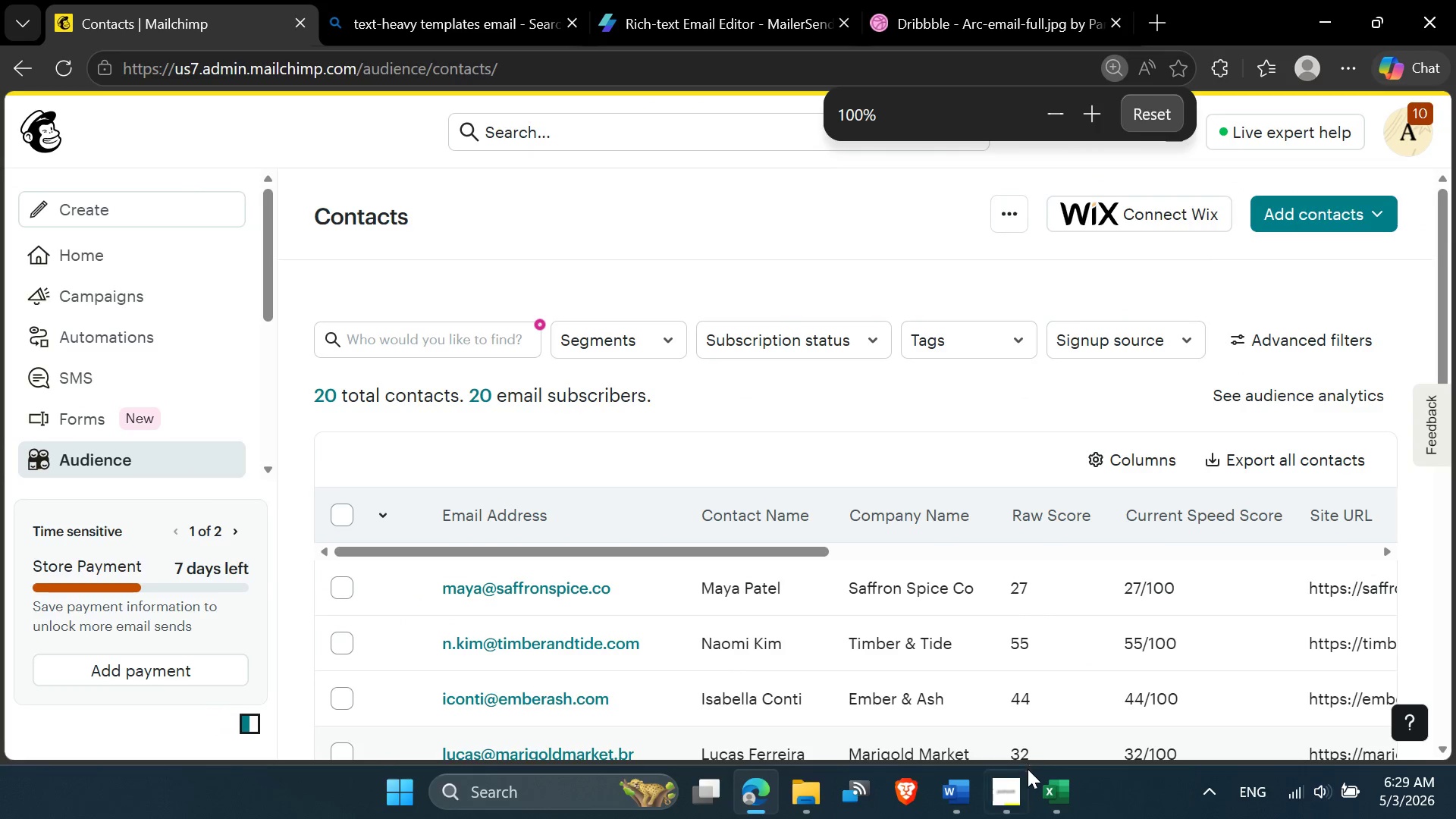 
mouse_move([1045, 808])
 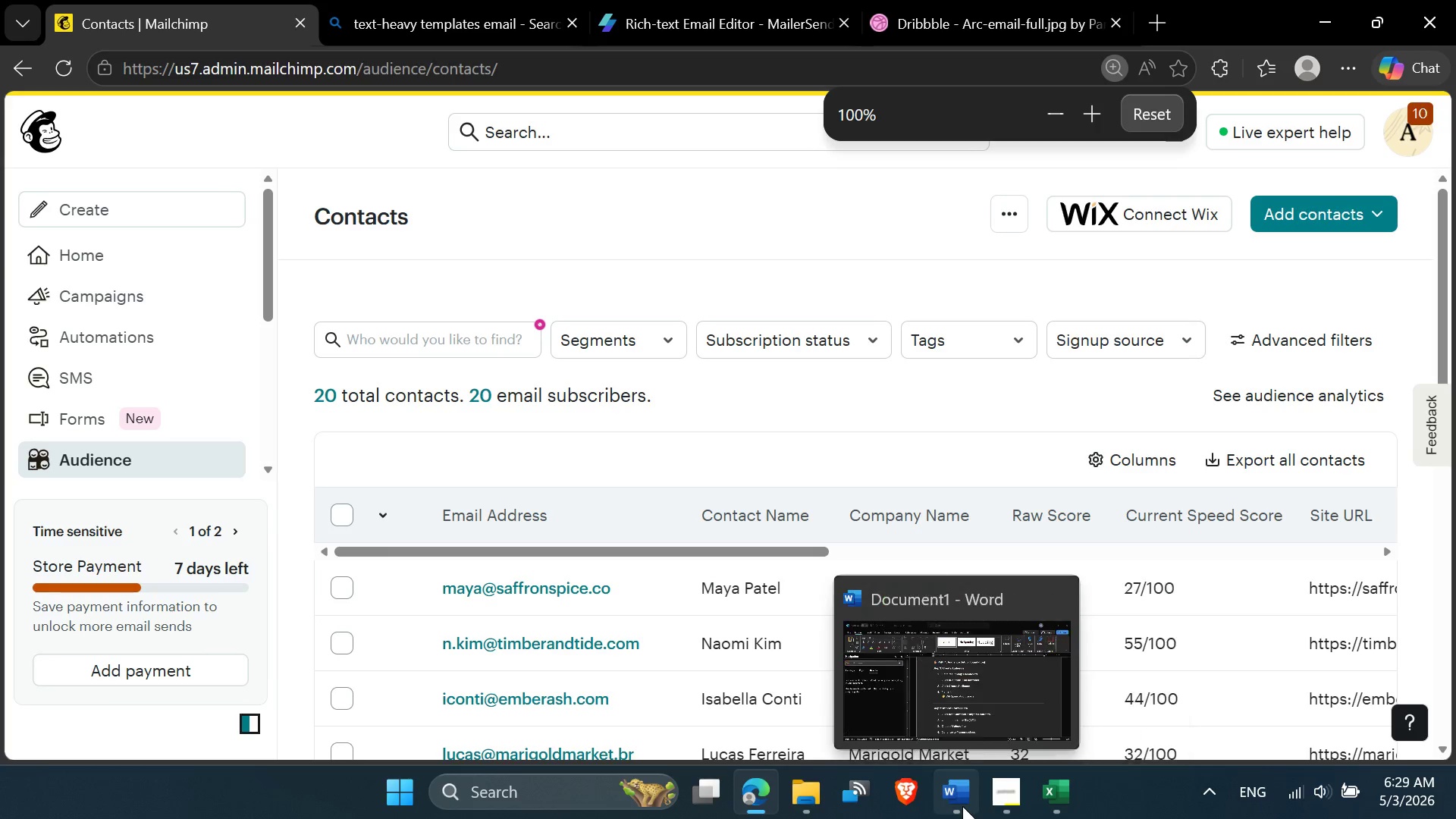 
left_click([962, 806])
 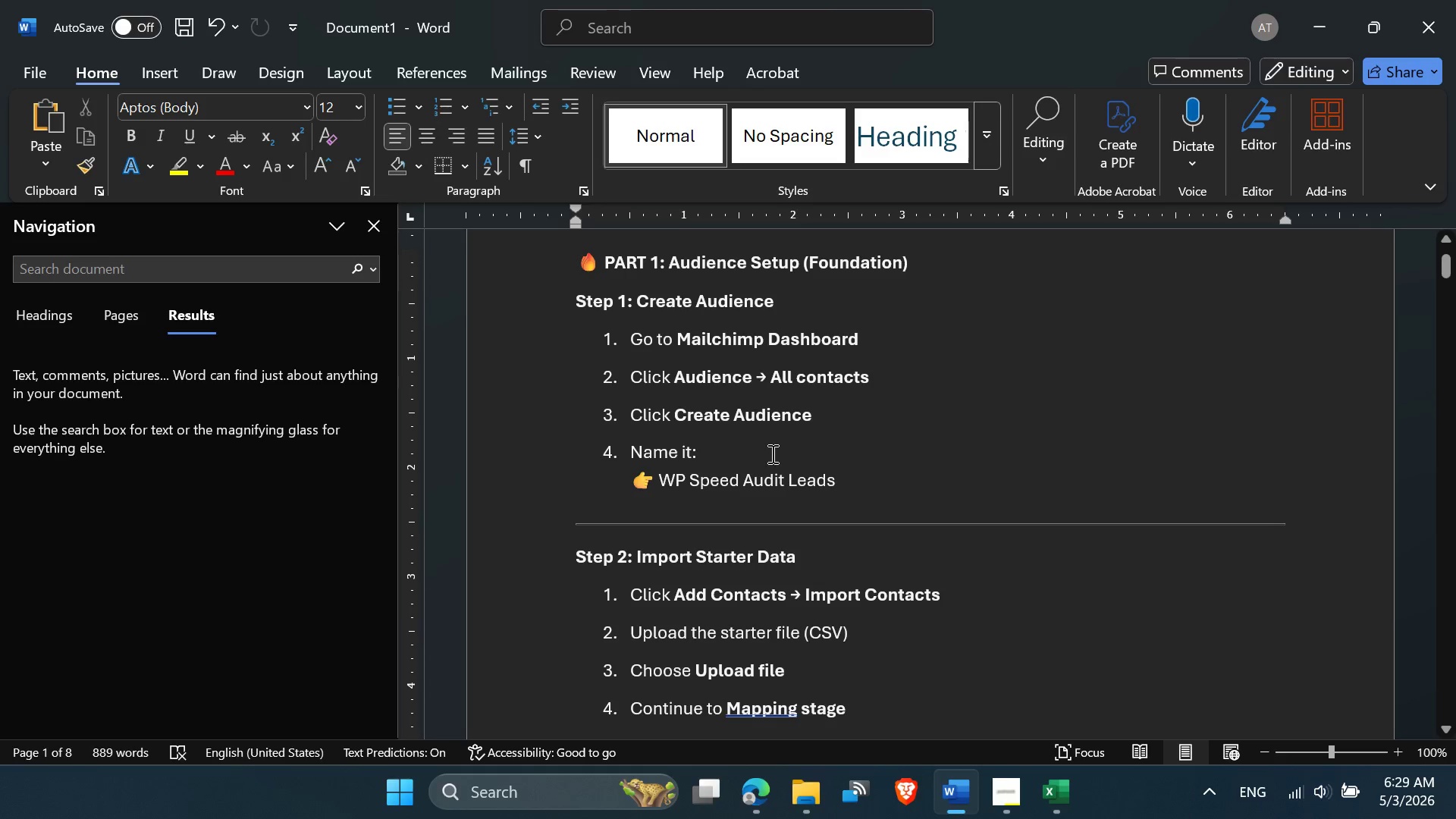 
scroll: coordinate [770, 453], scroll_direction: up, amount: 5.0
 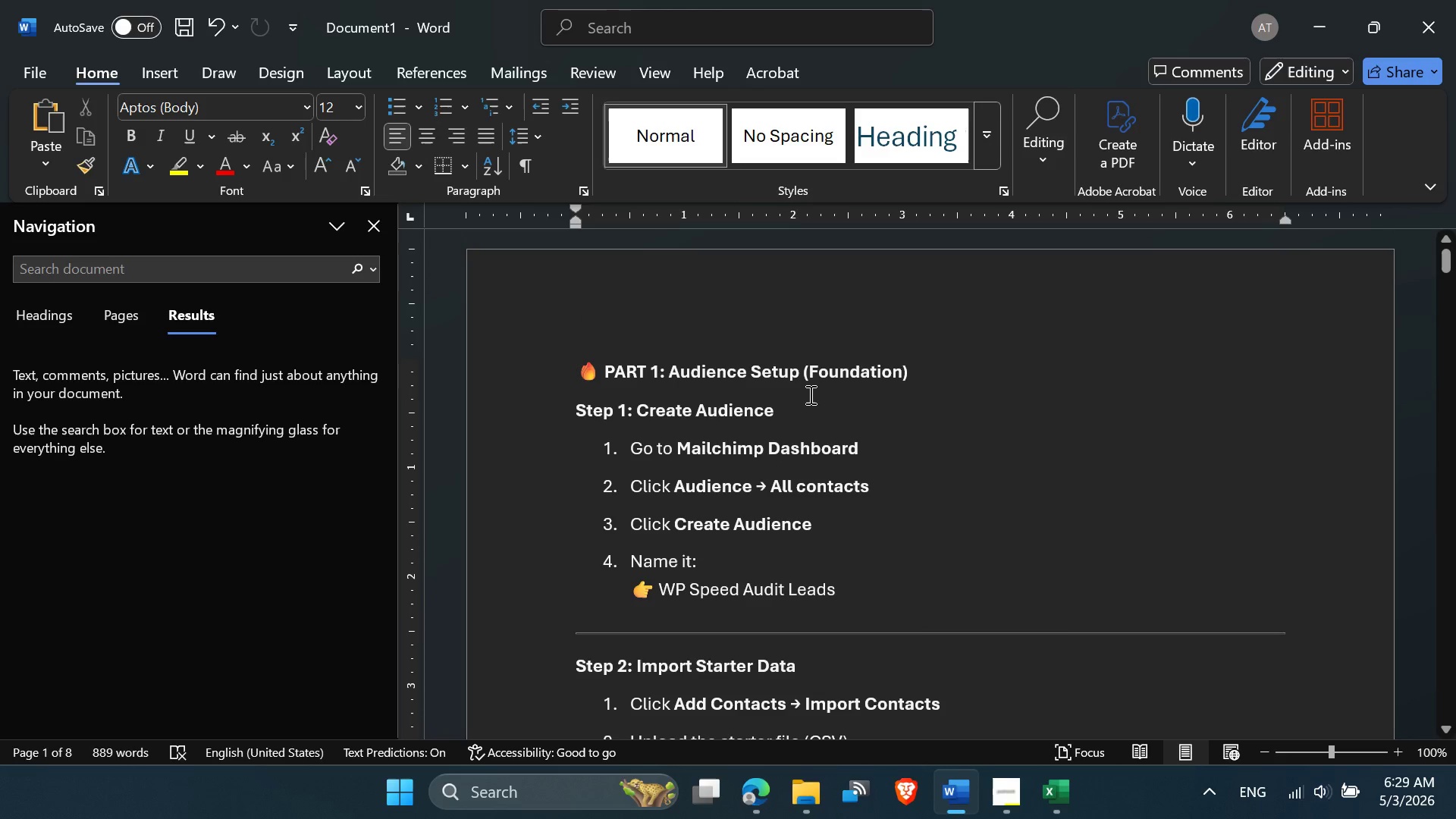 
left_click([720, 480])
 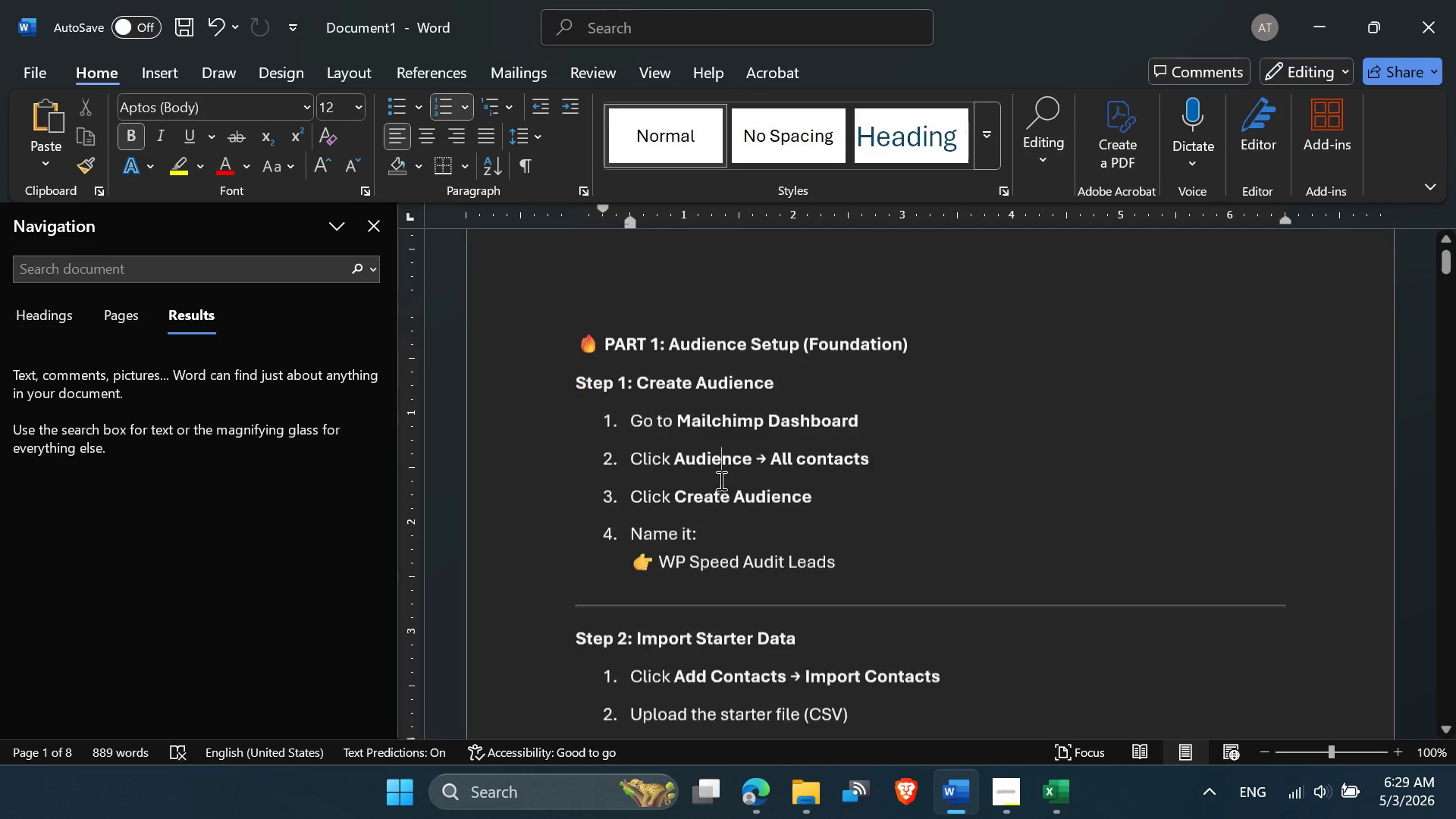 
scroll: coordinate [720, 480], scroll_direction: down, amount: 2.0
 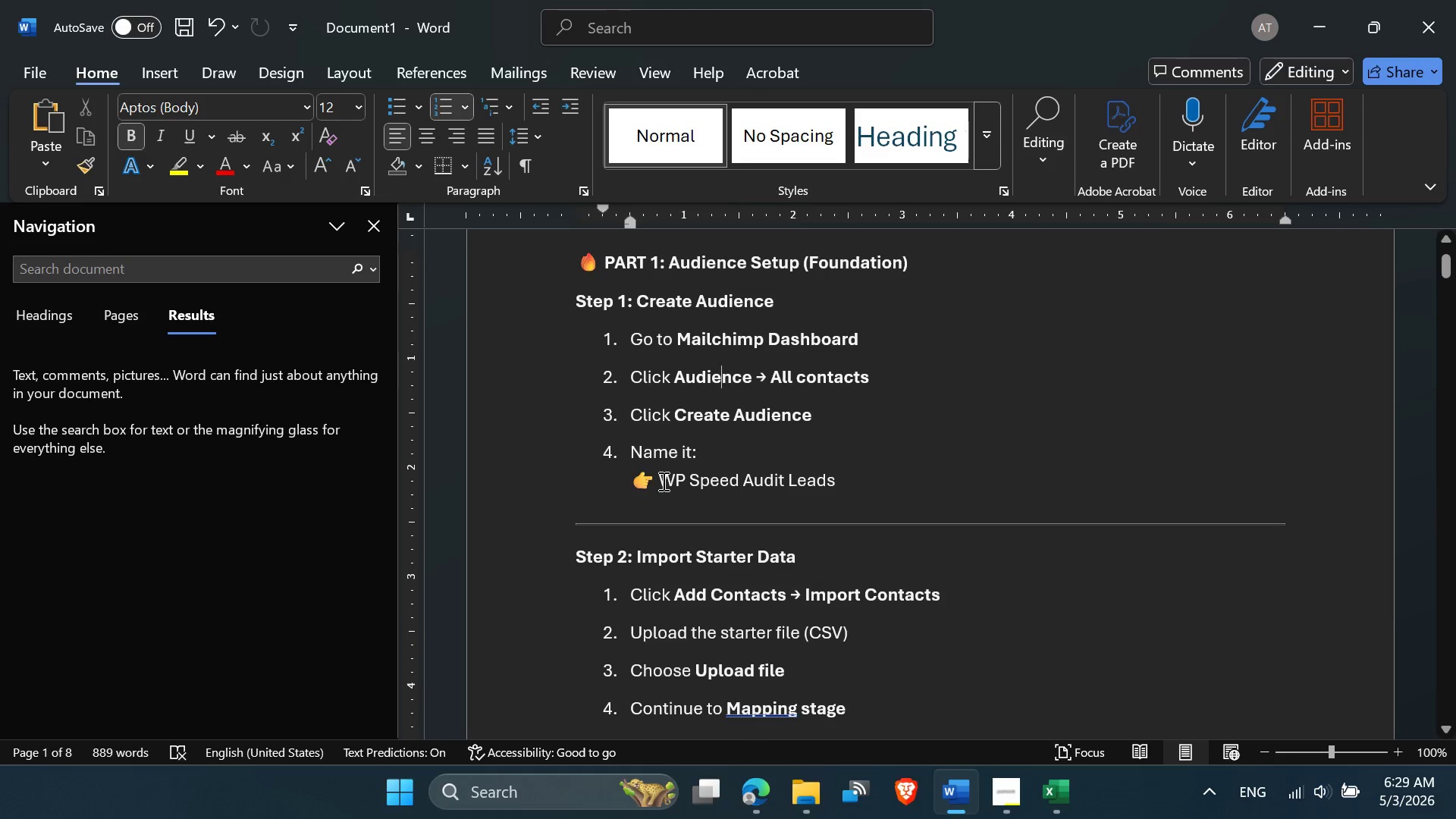 
left_click([662, 481])
 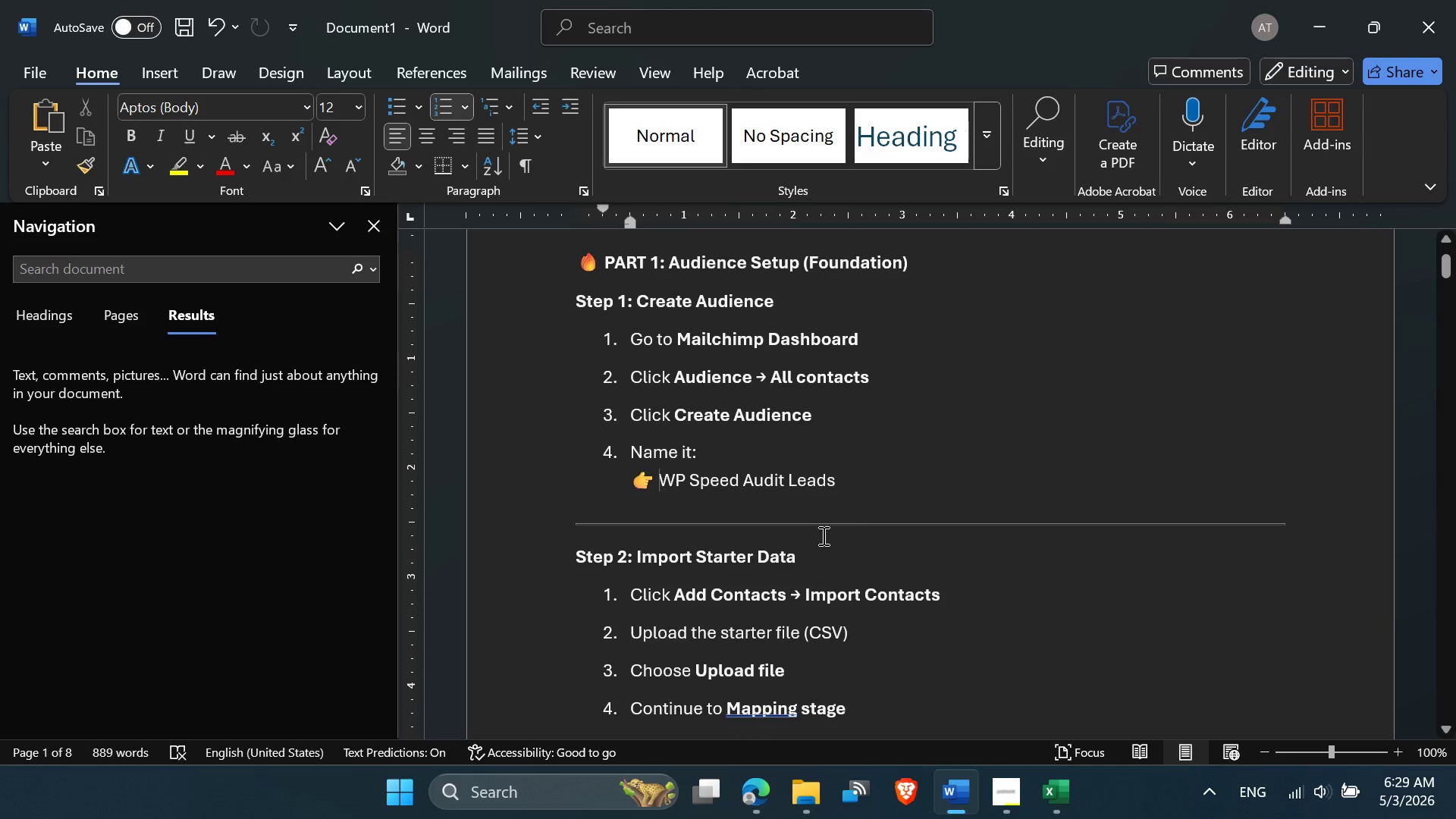 
scroll: coordinate [822, 537], scroll_direction: down, amount: 3.0